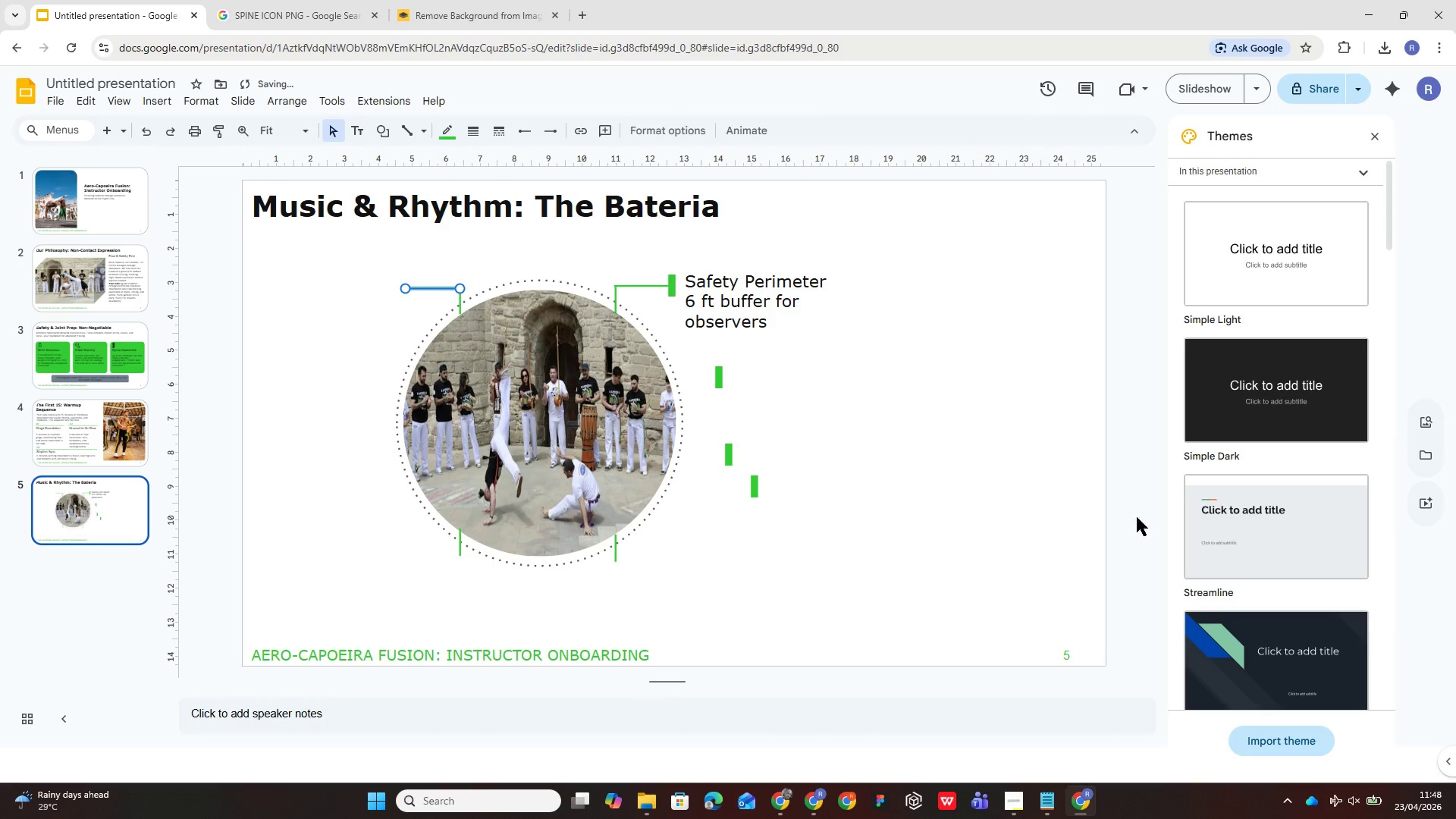 
left_click([893, 576])
 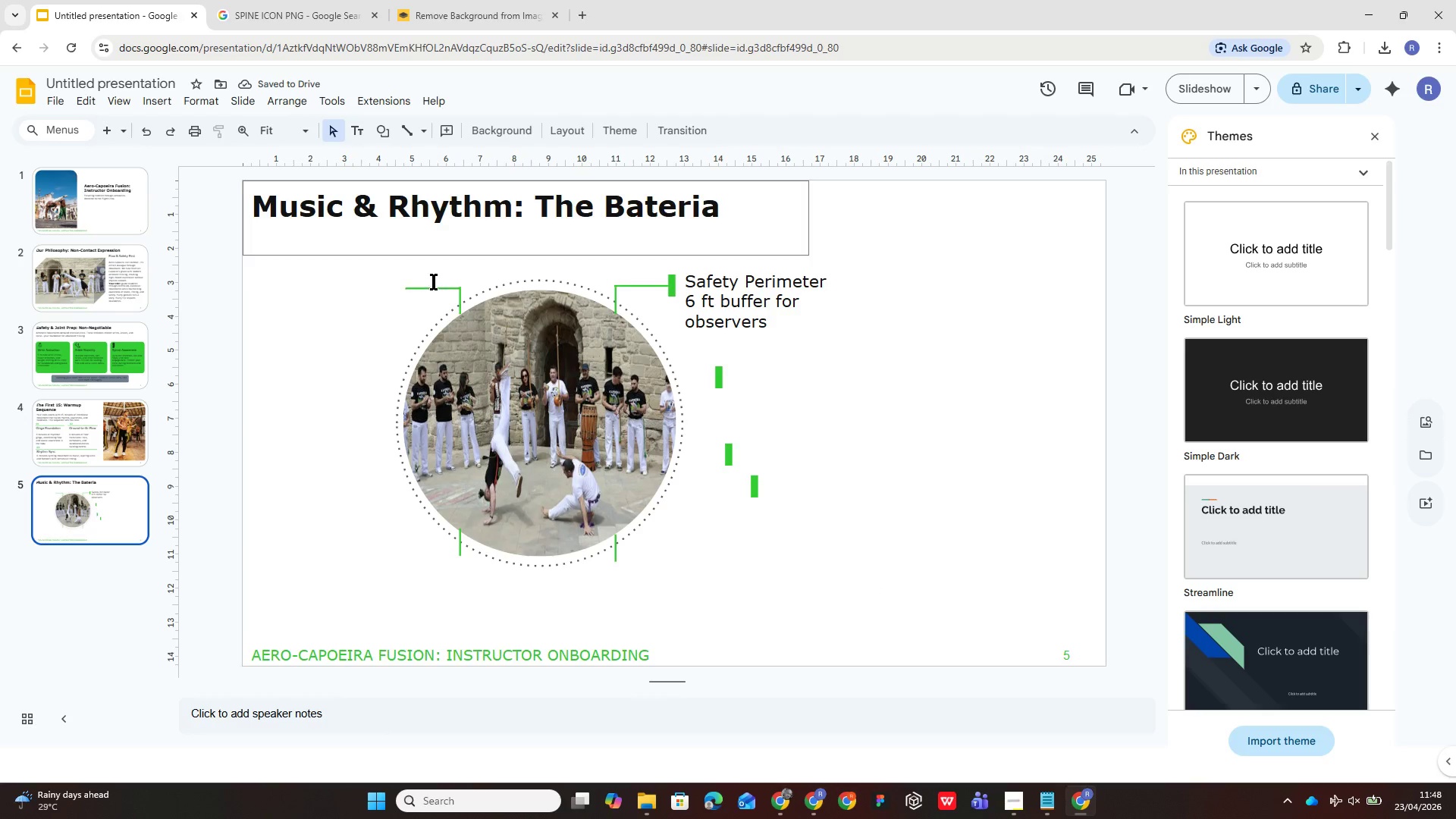 
left_click([431, 289])
 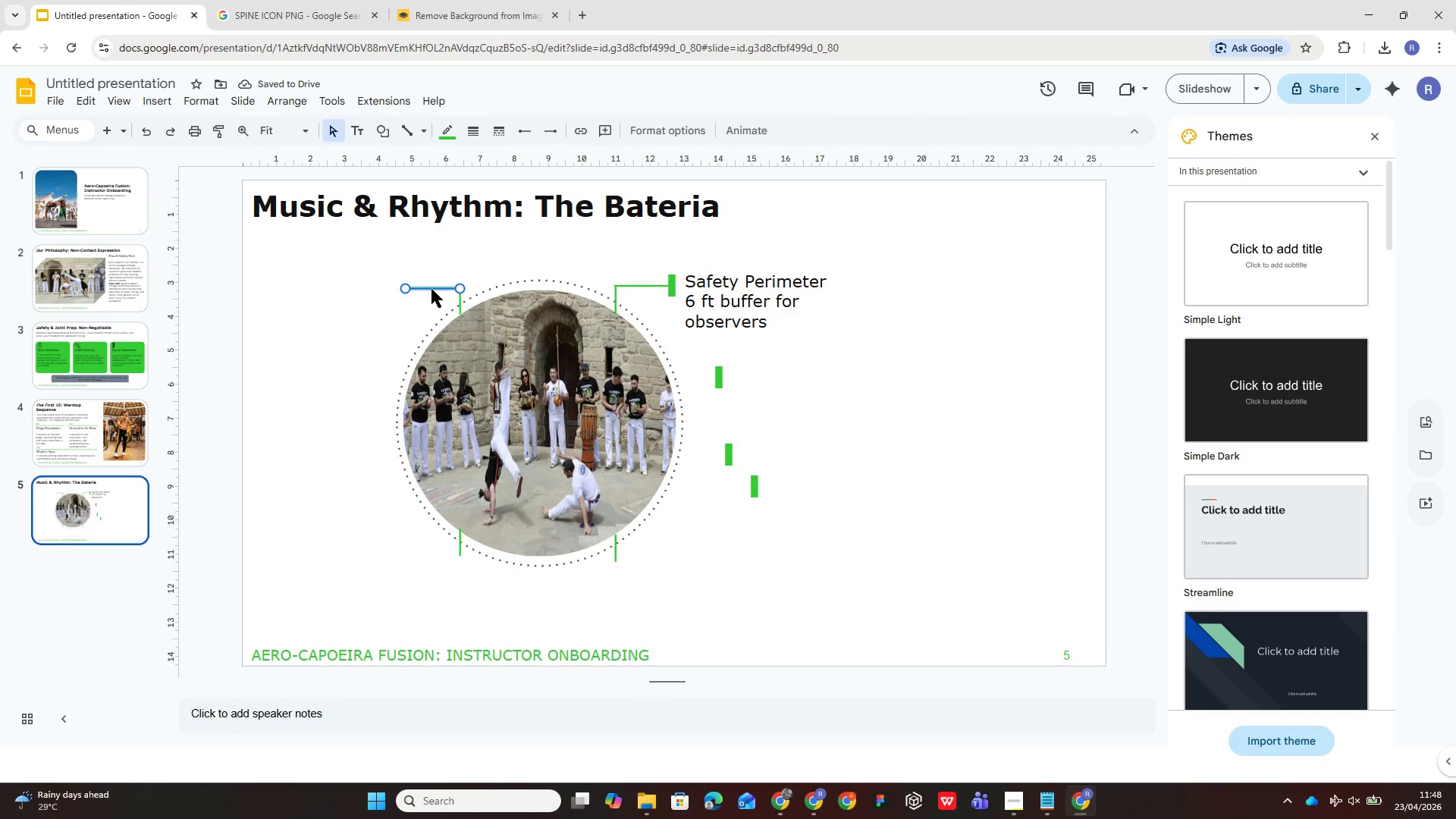 
key(ArrowUp)
 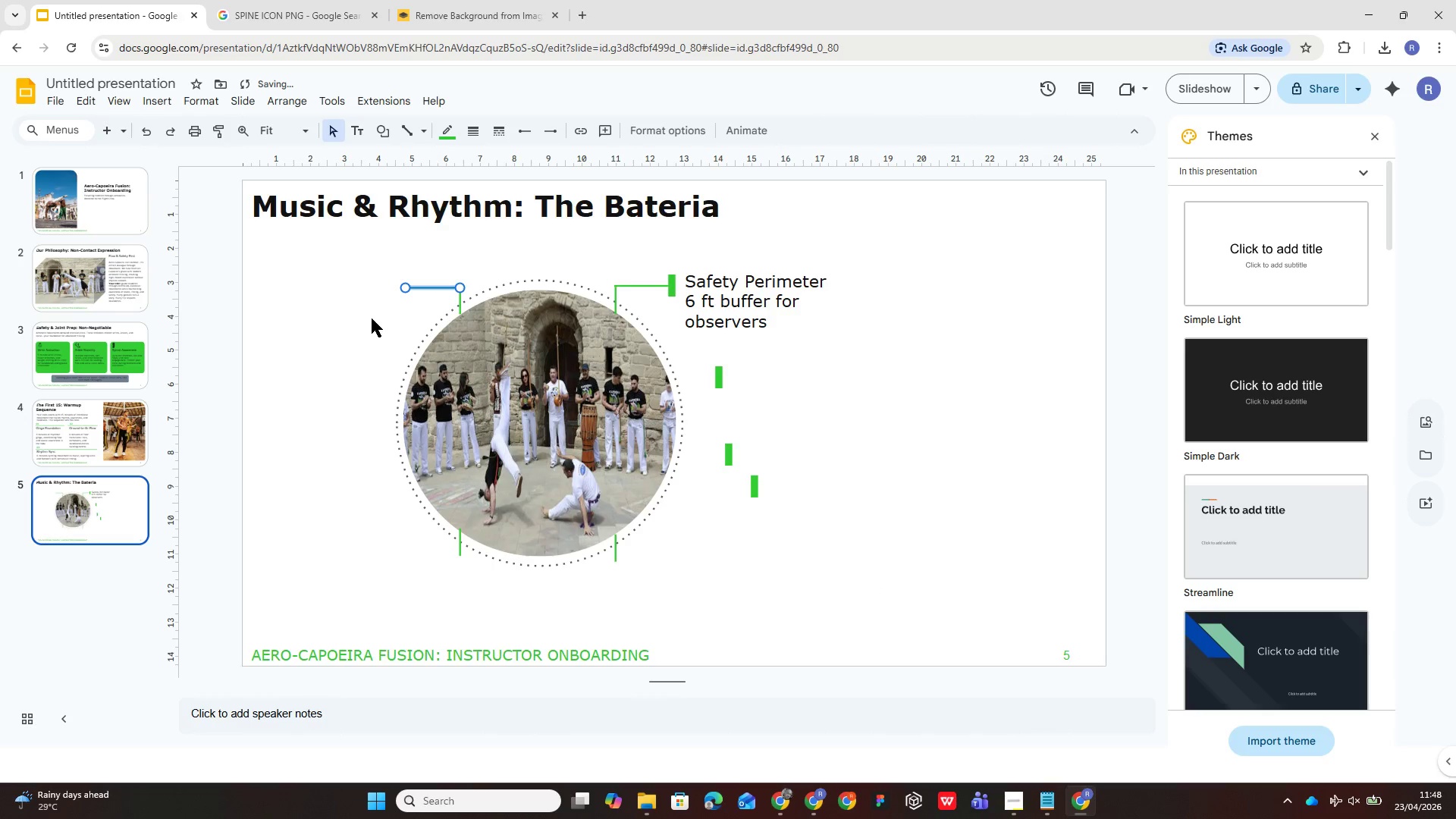 
left_click([371, 320])
 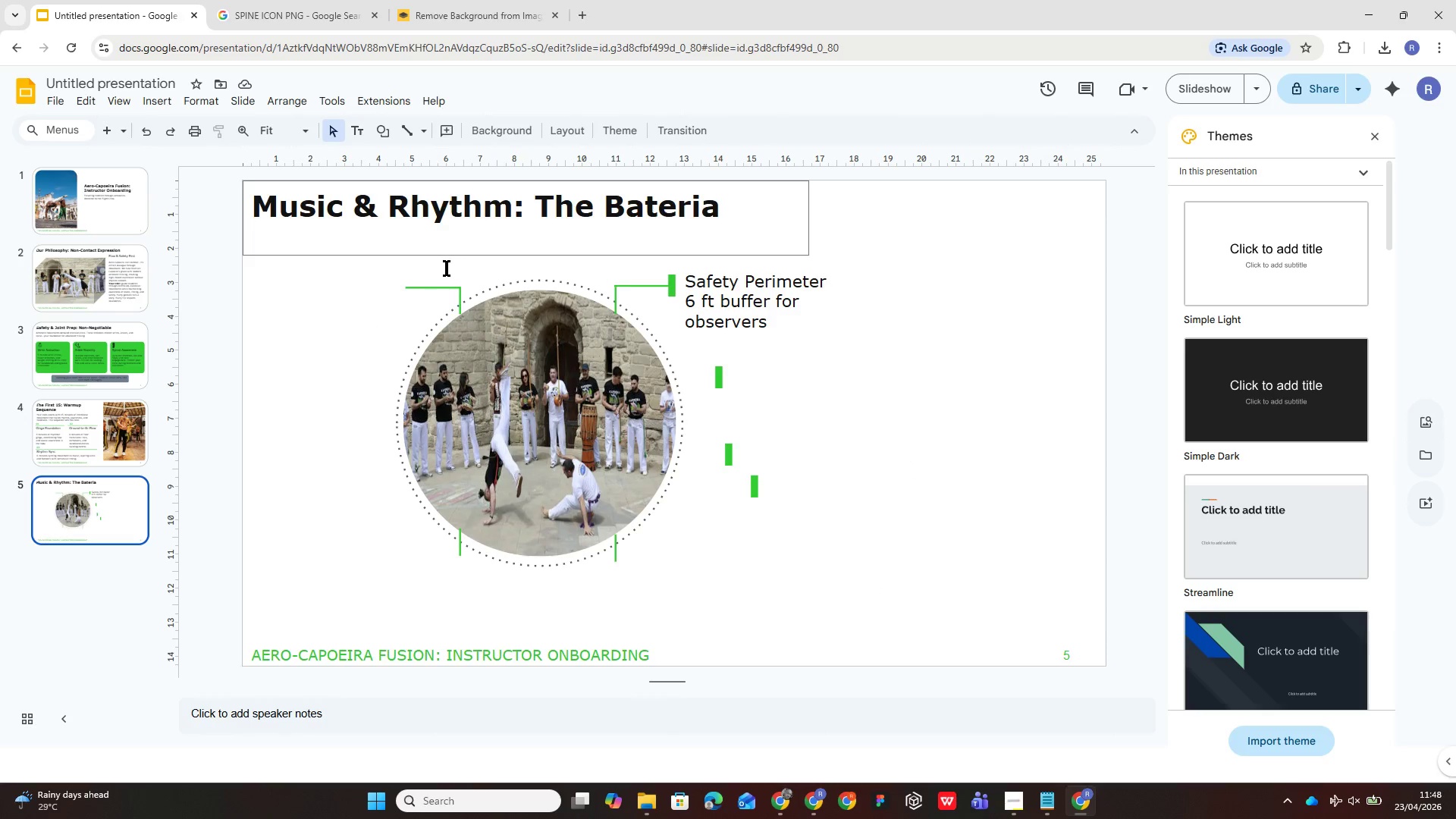 
wait(5.72)
 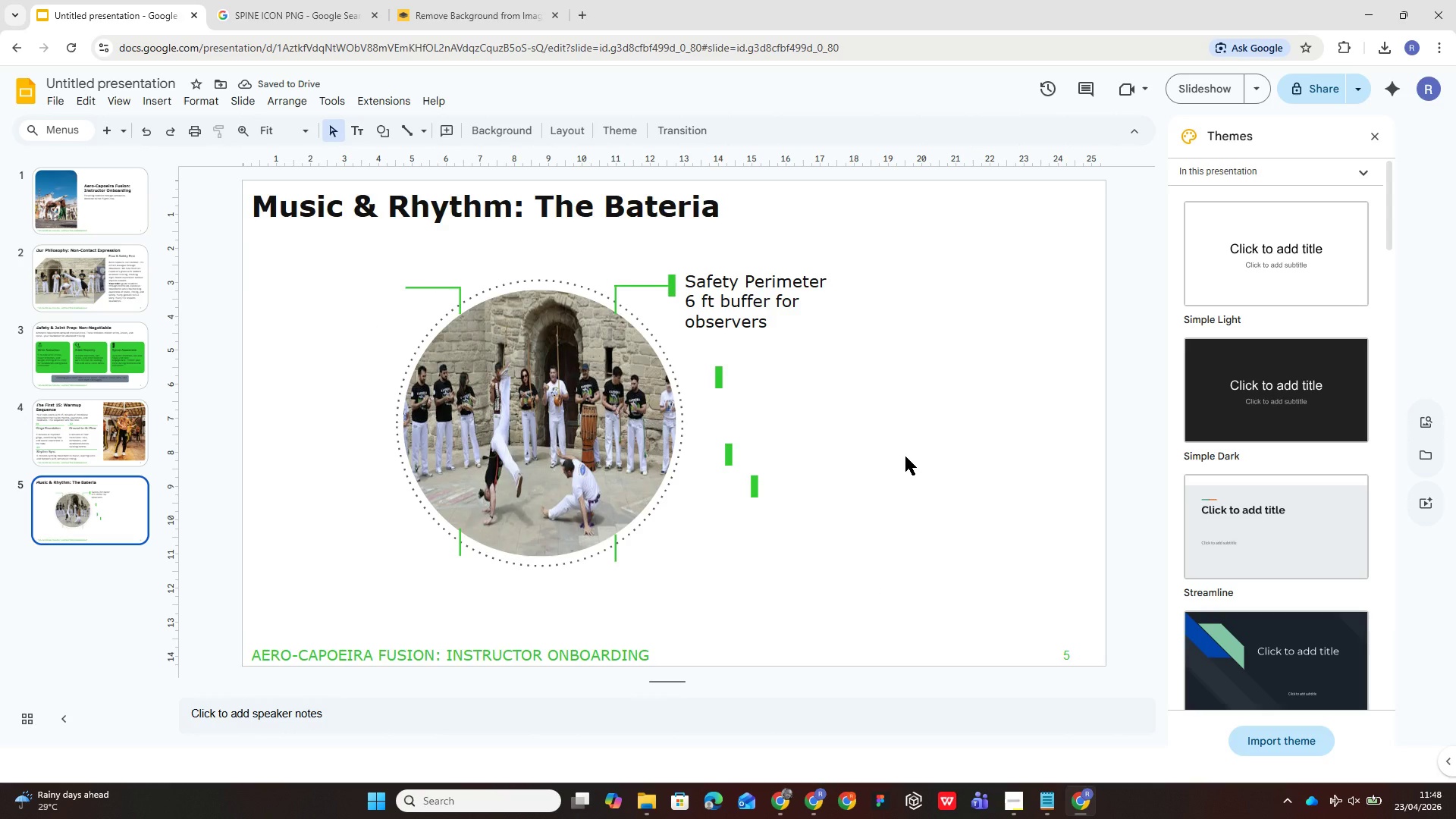 
left_click([429, 290])
 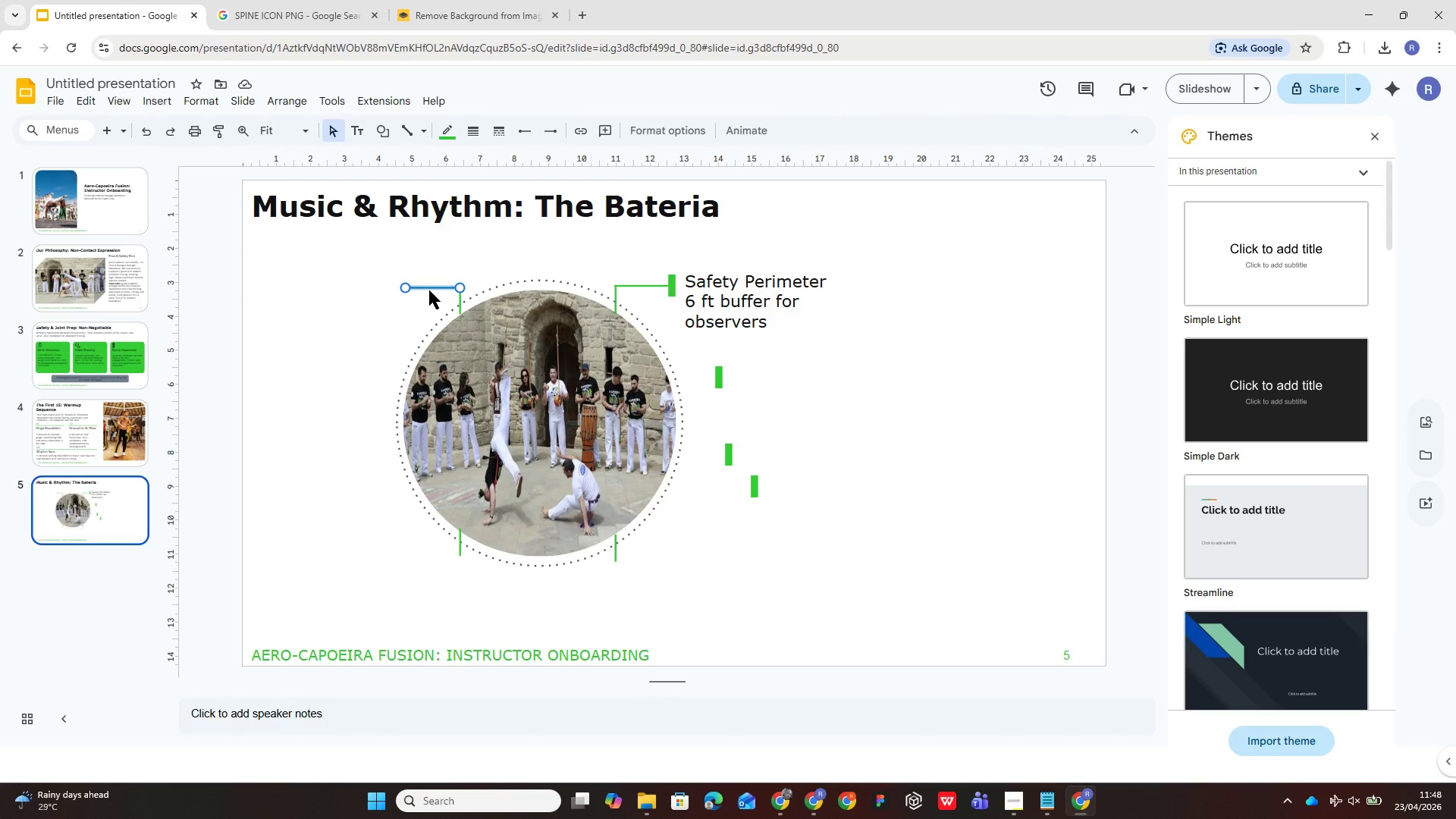 
key(Control+D)
 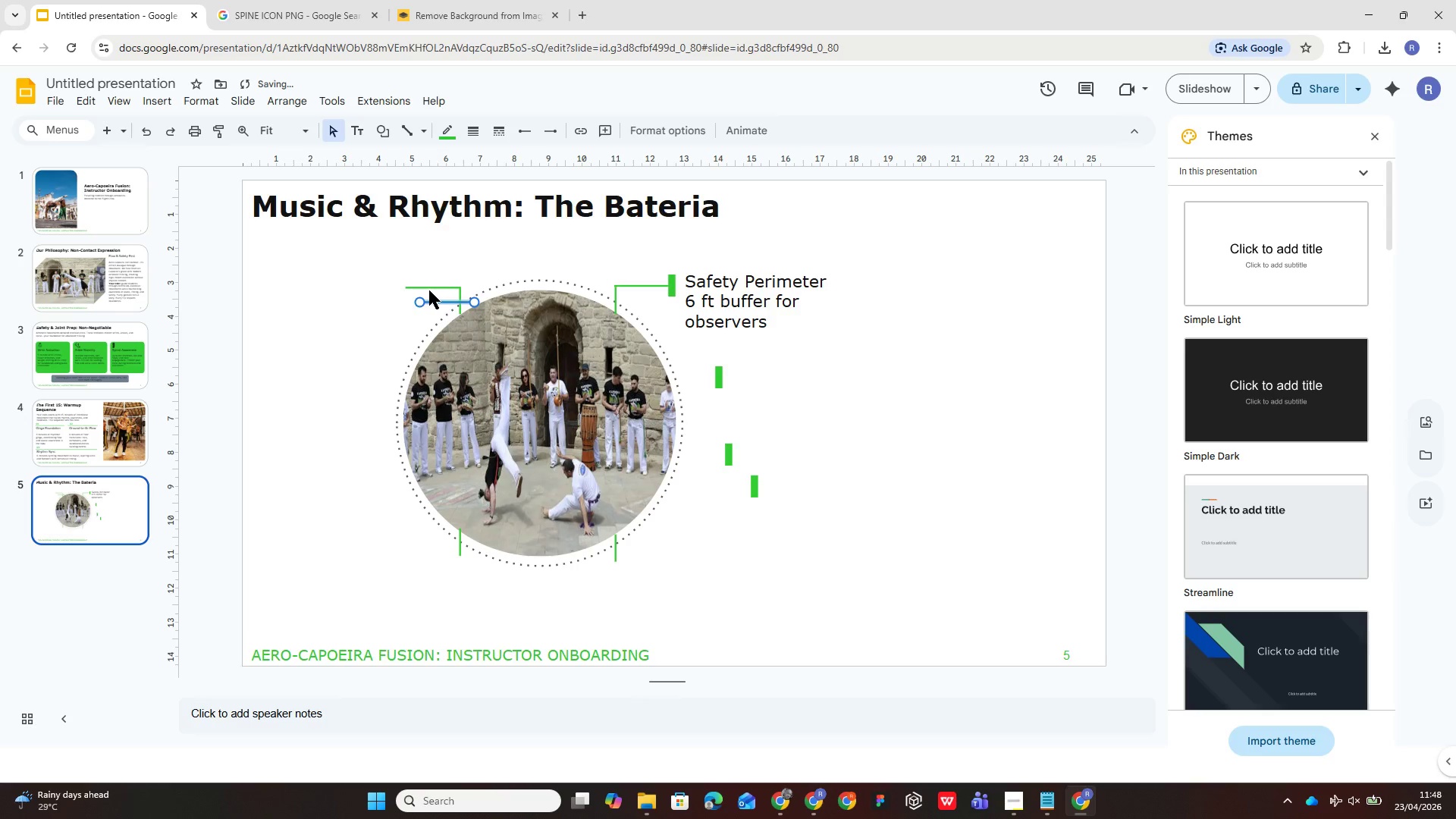 
key(Control+D)
 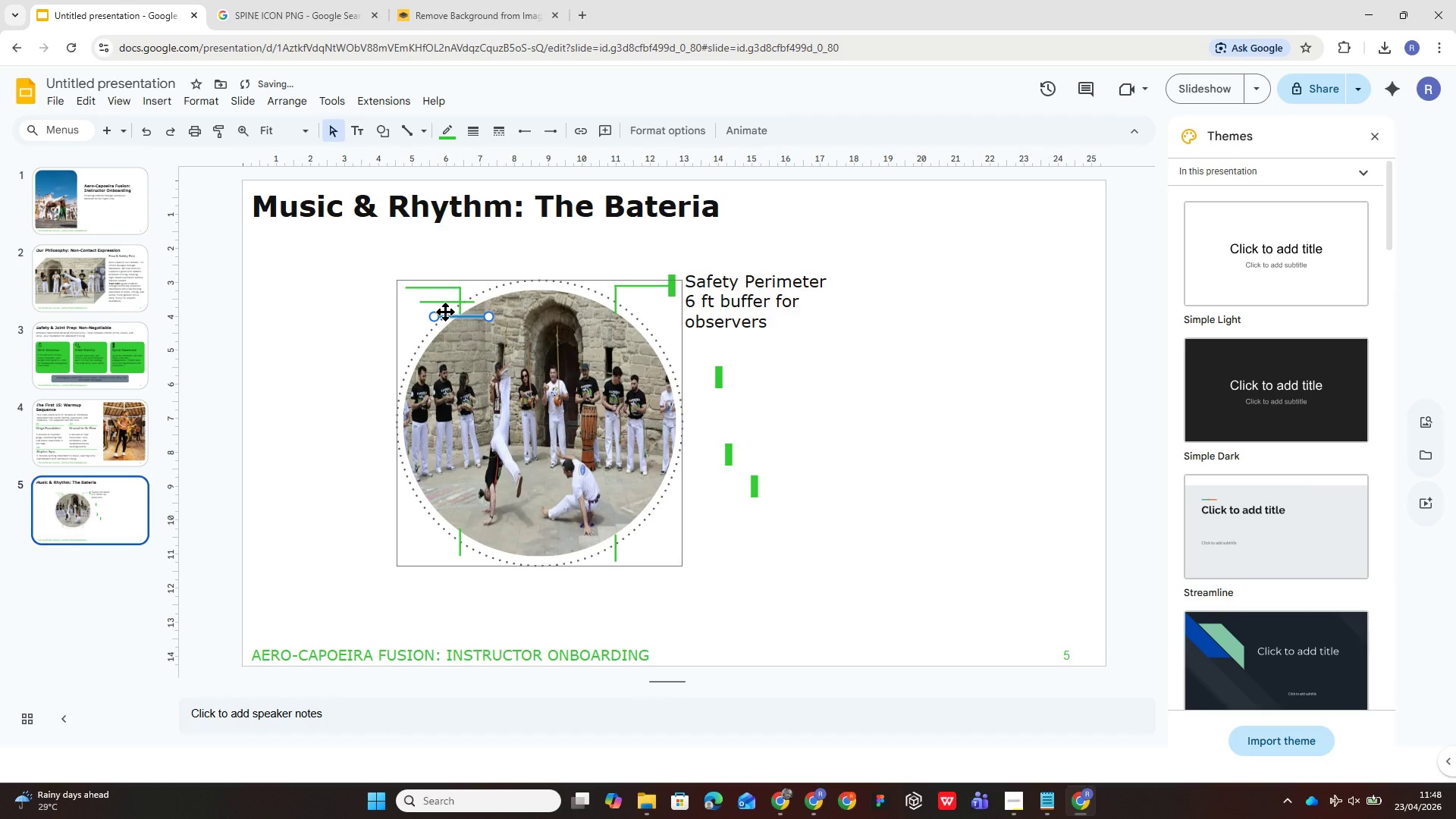 
left_click([445, 312])
 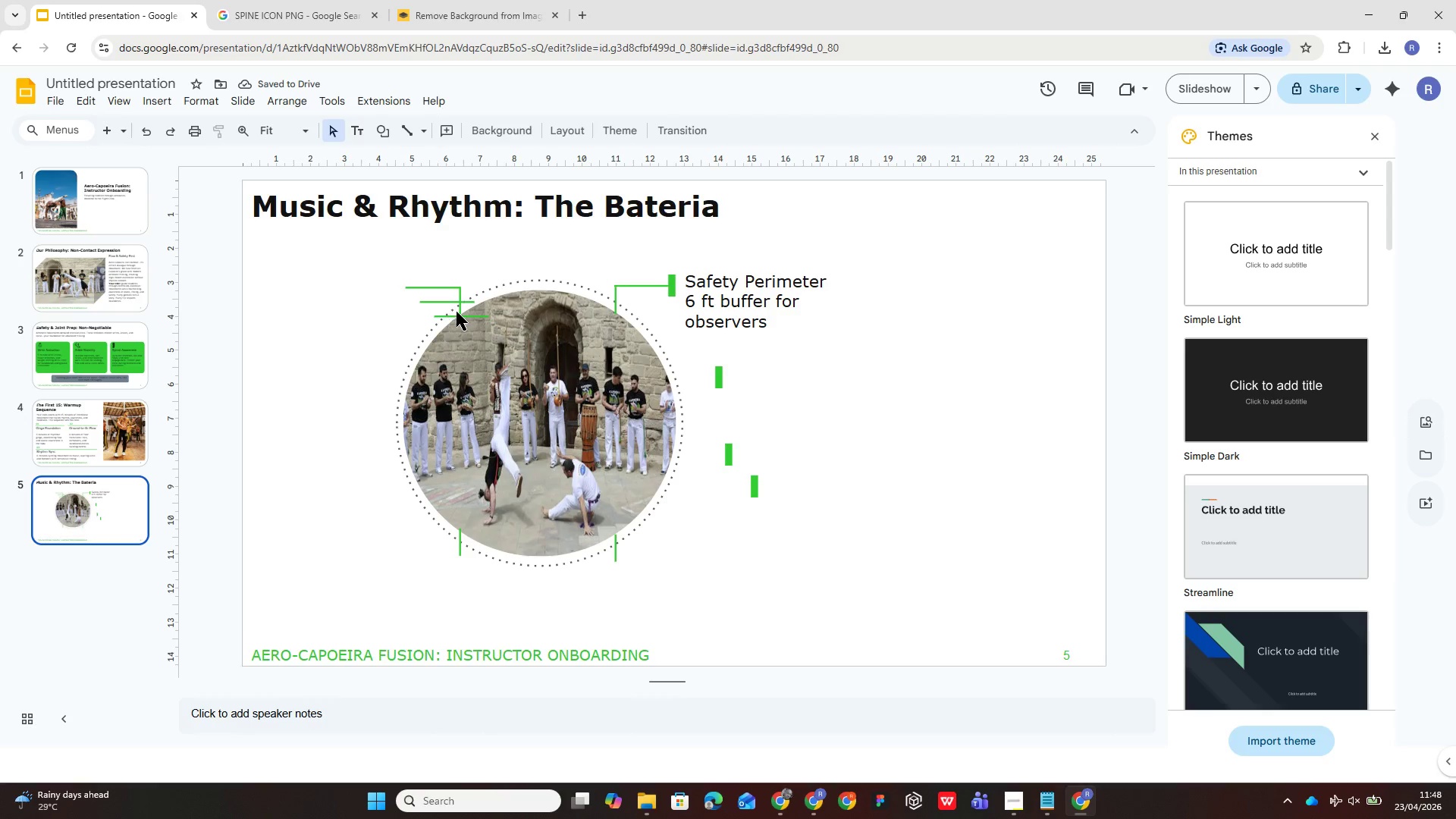 
left_click([463, 312])
 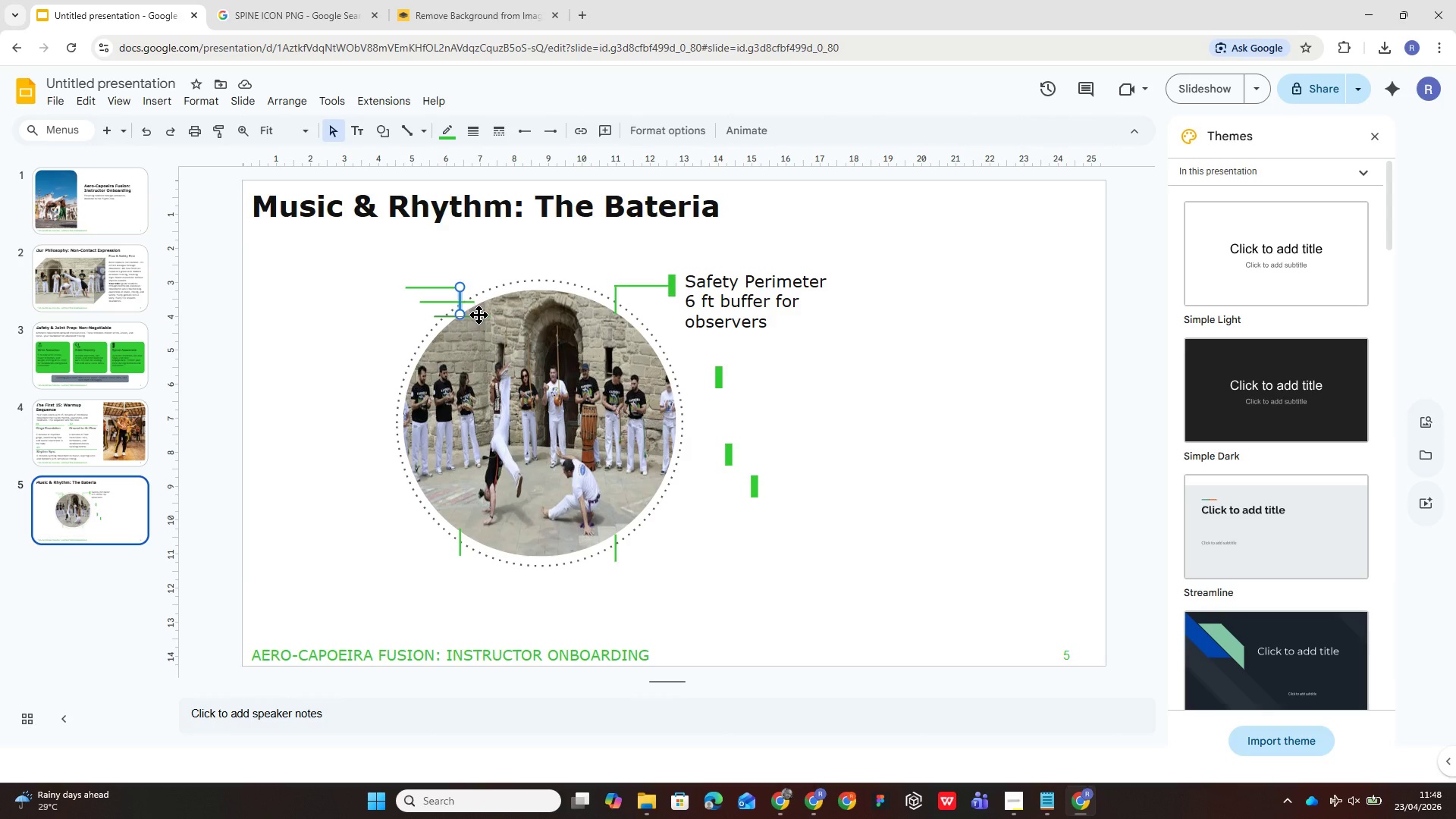 
left_click_drag(start_coordinate=[479, 318], to_coordinate=[445, 557])
 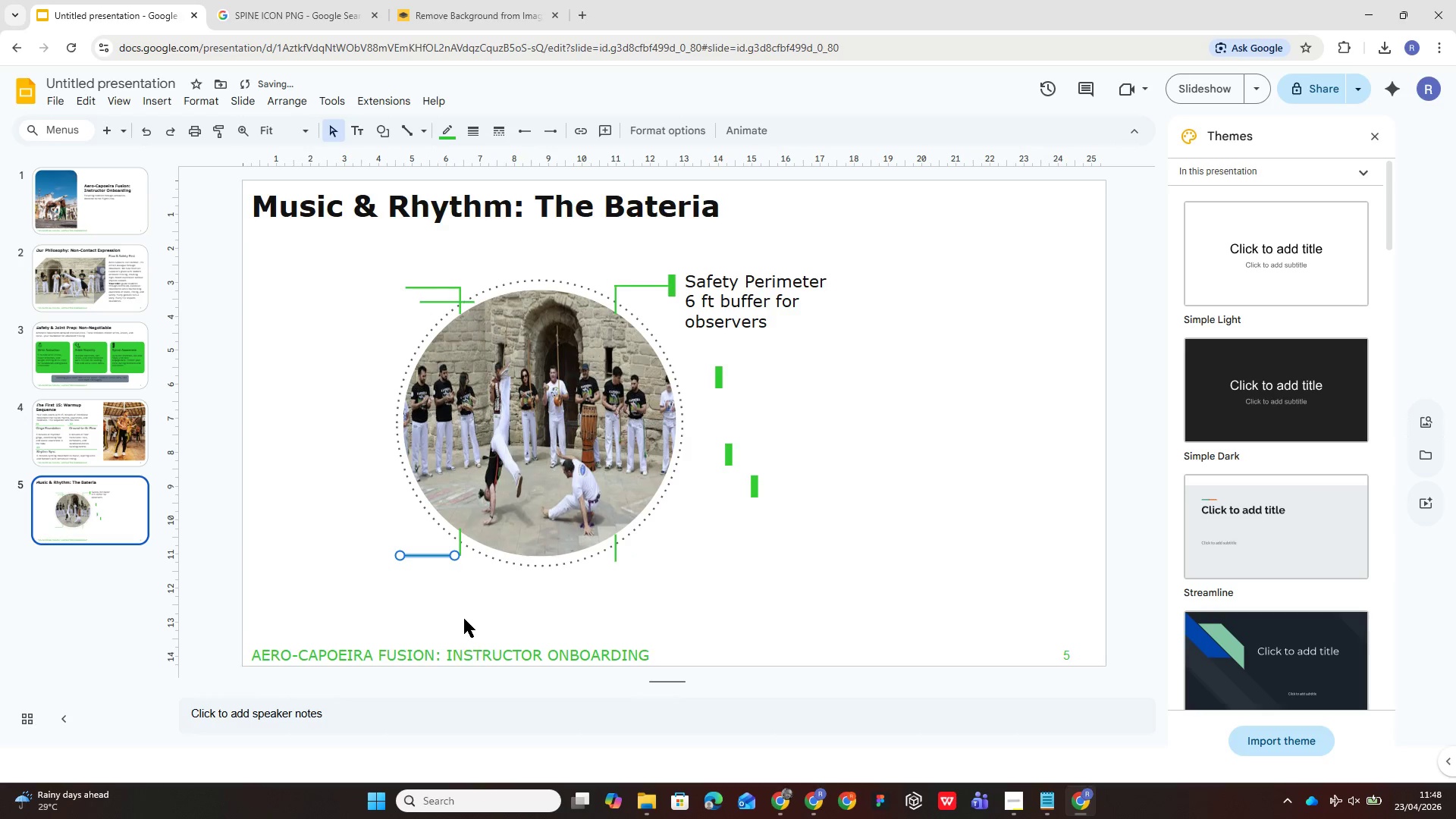 
left_click([463, 606])
 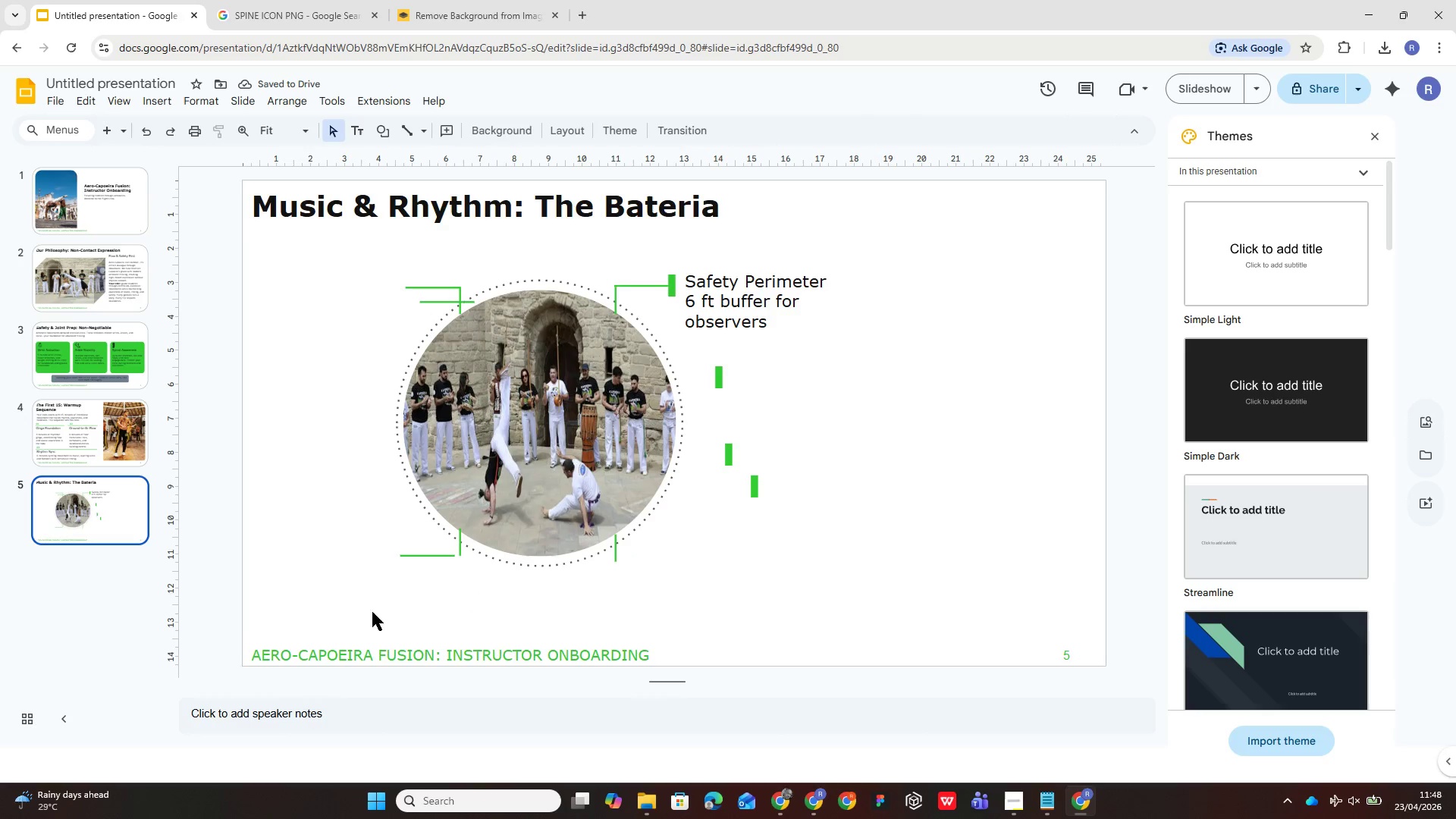 
left_click_drag(start_coordinate=[446, 557], to_coordinate=[450, 555])
 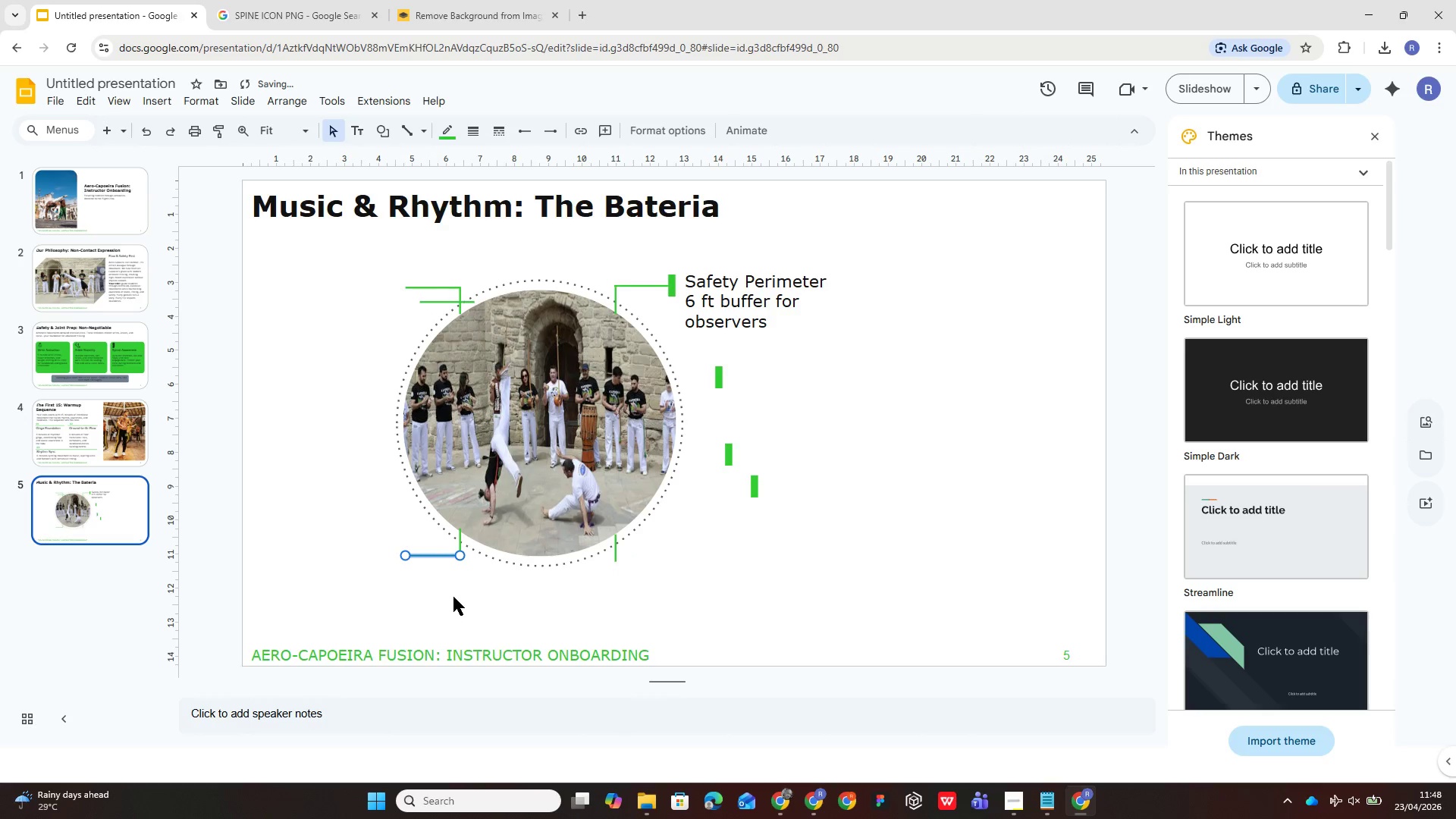 
left_click([454, 597])
 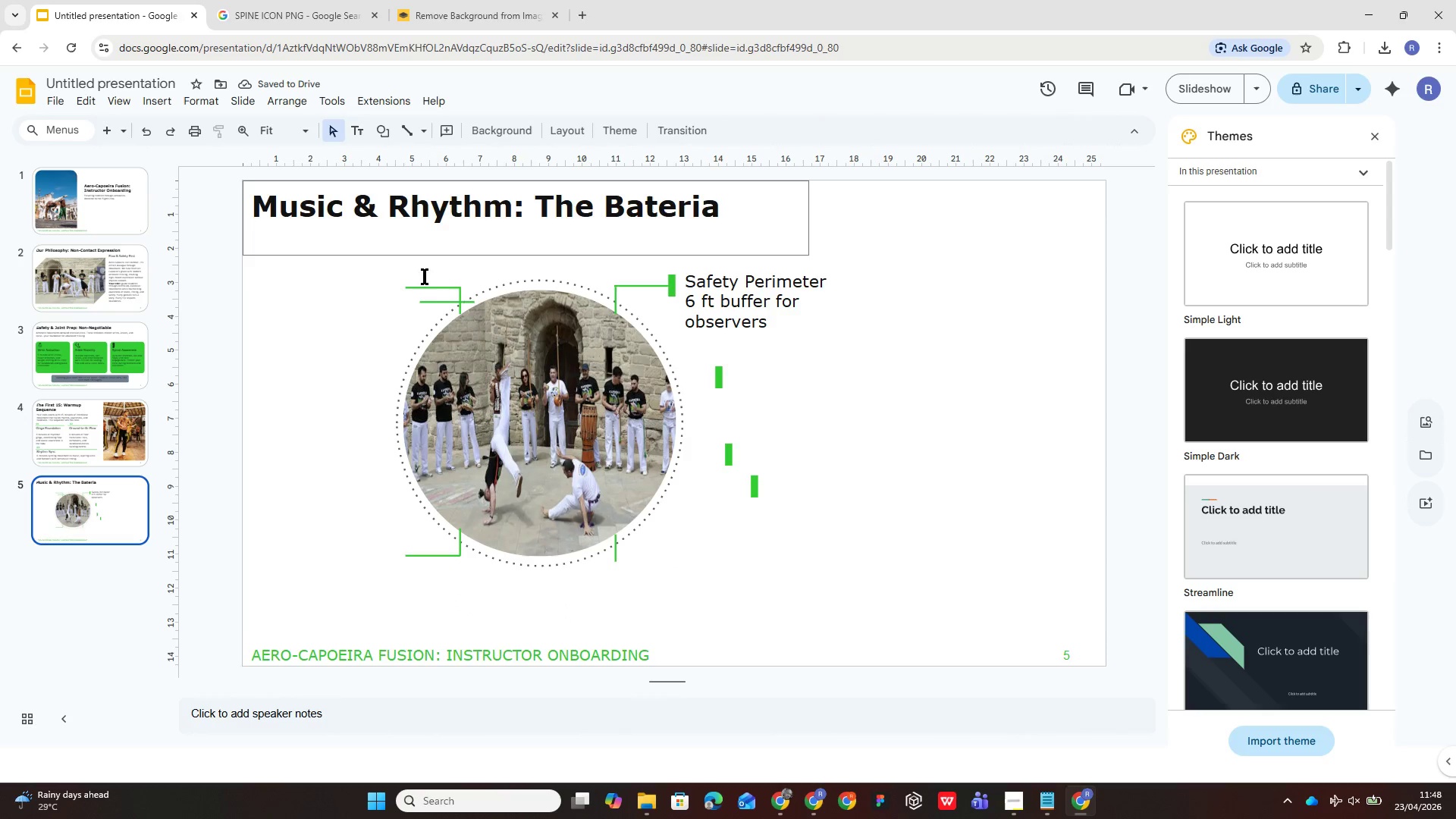 
left_click([441, 299])
 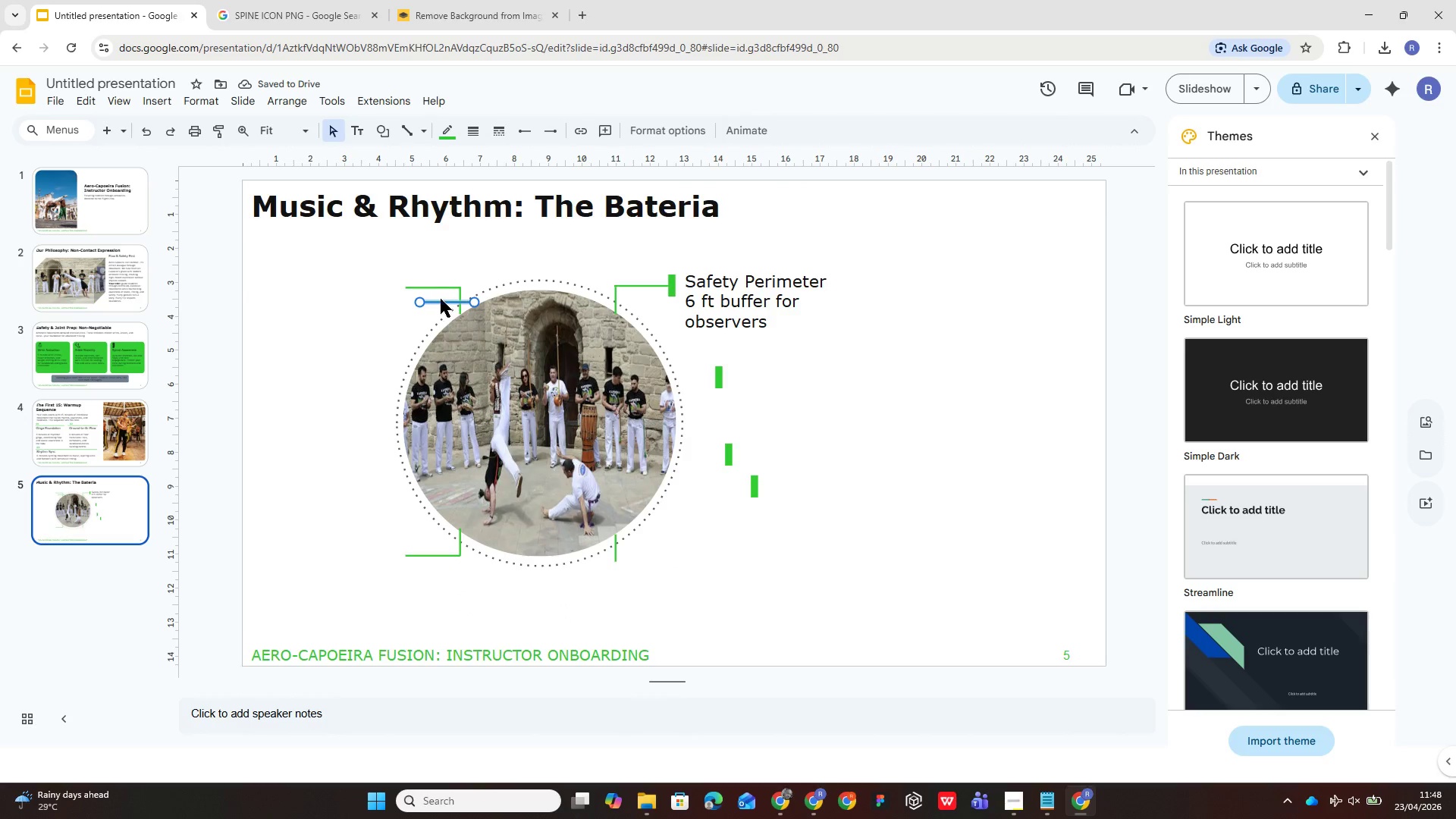 
left_click_drag(start_coordinate=[441, 299], to_coordinate=[635, 559])
 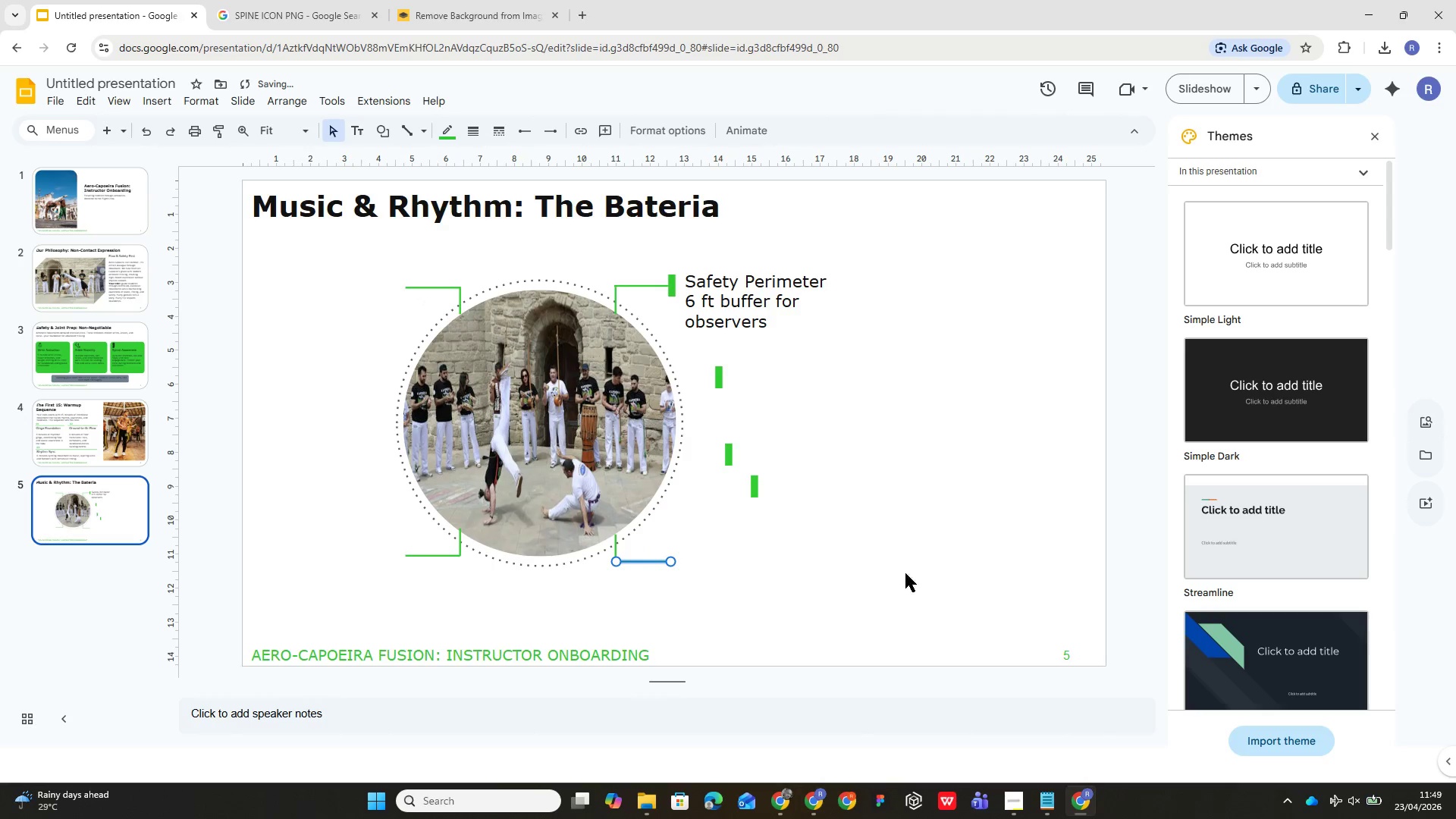 
left_click([827, 578])
 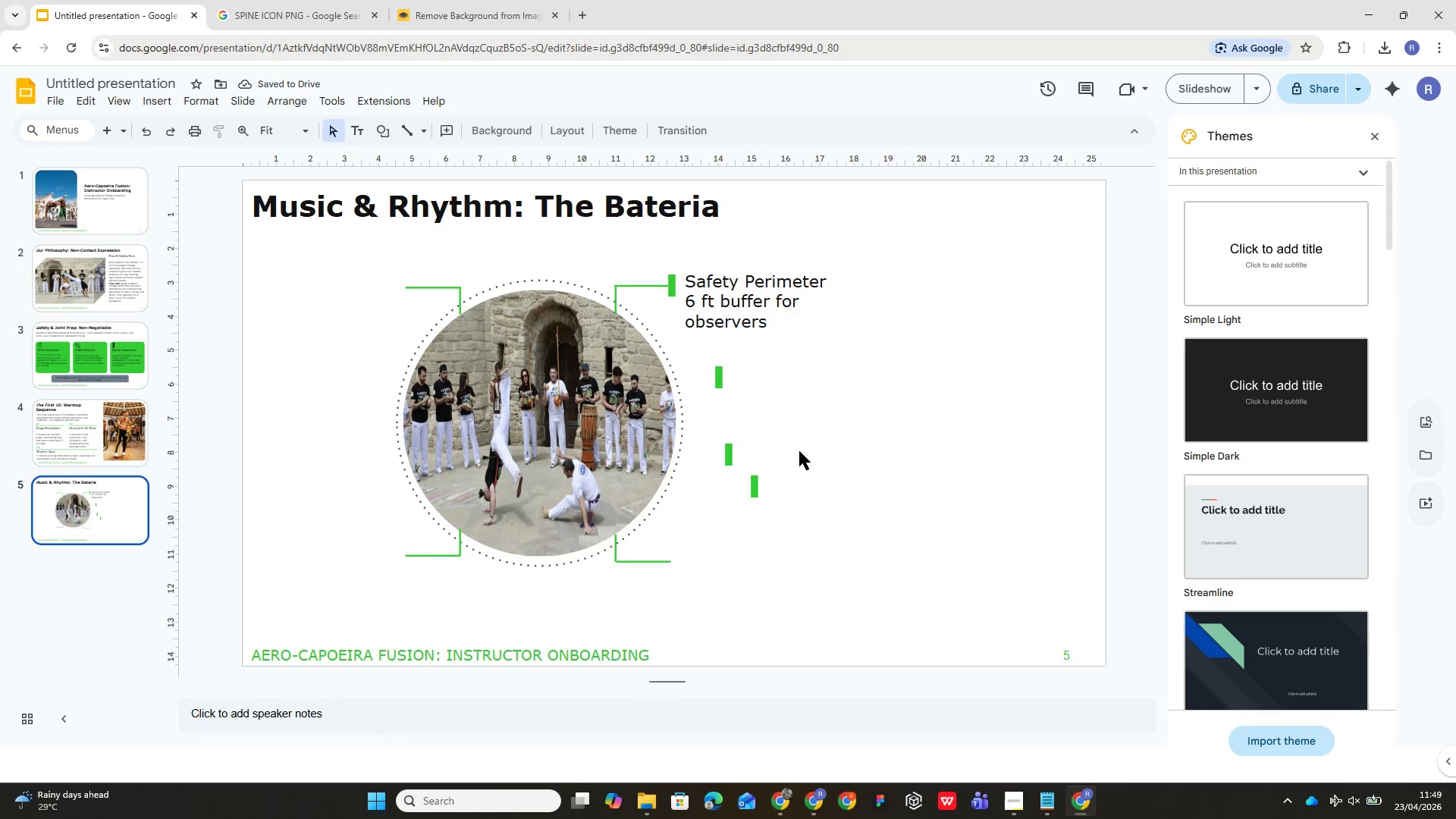 
left_click_drag(start_coordinate=[717, 372], to_coordinate=[669, 557])
 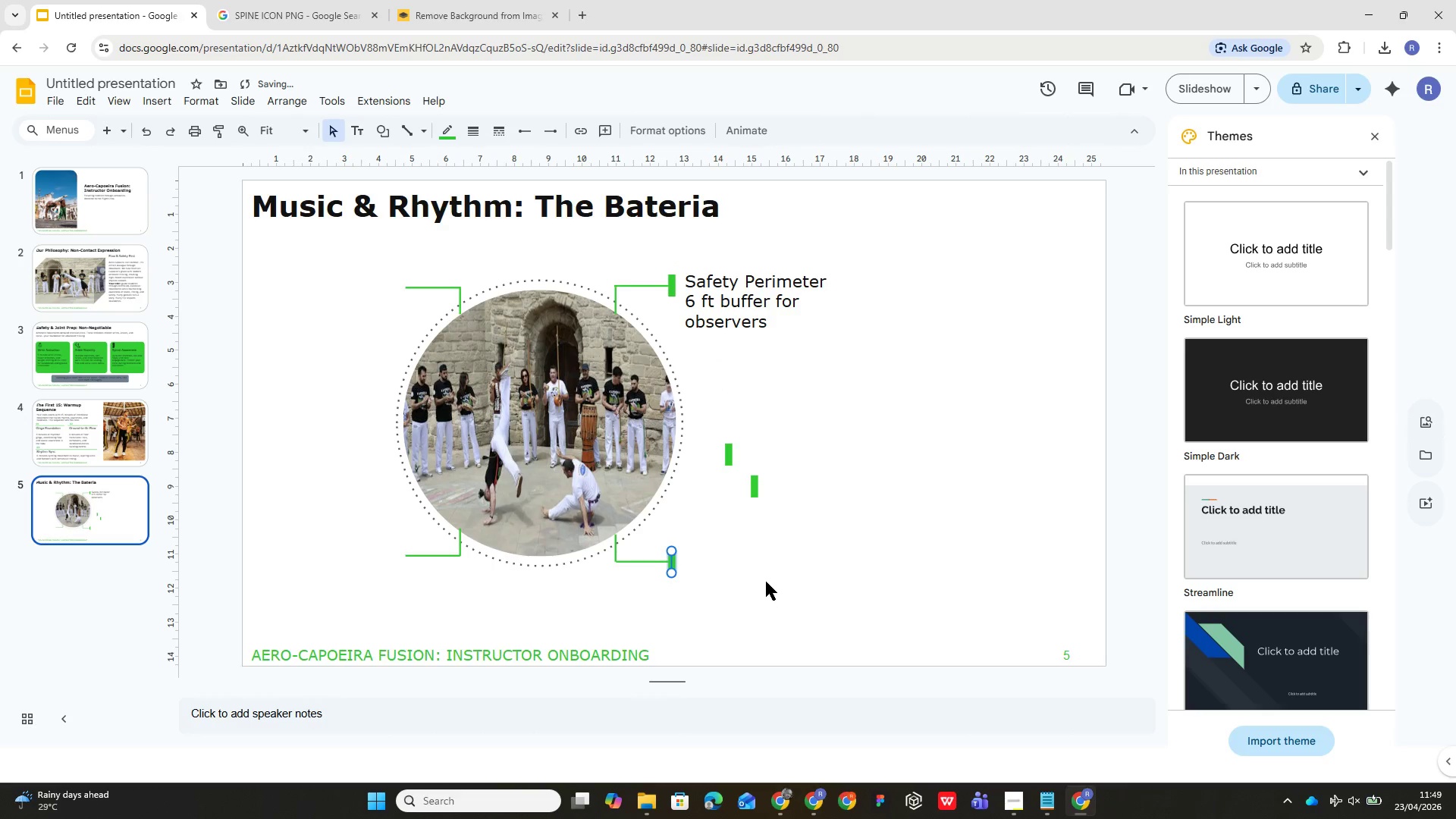 
left_click([771, 575])
 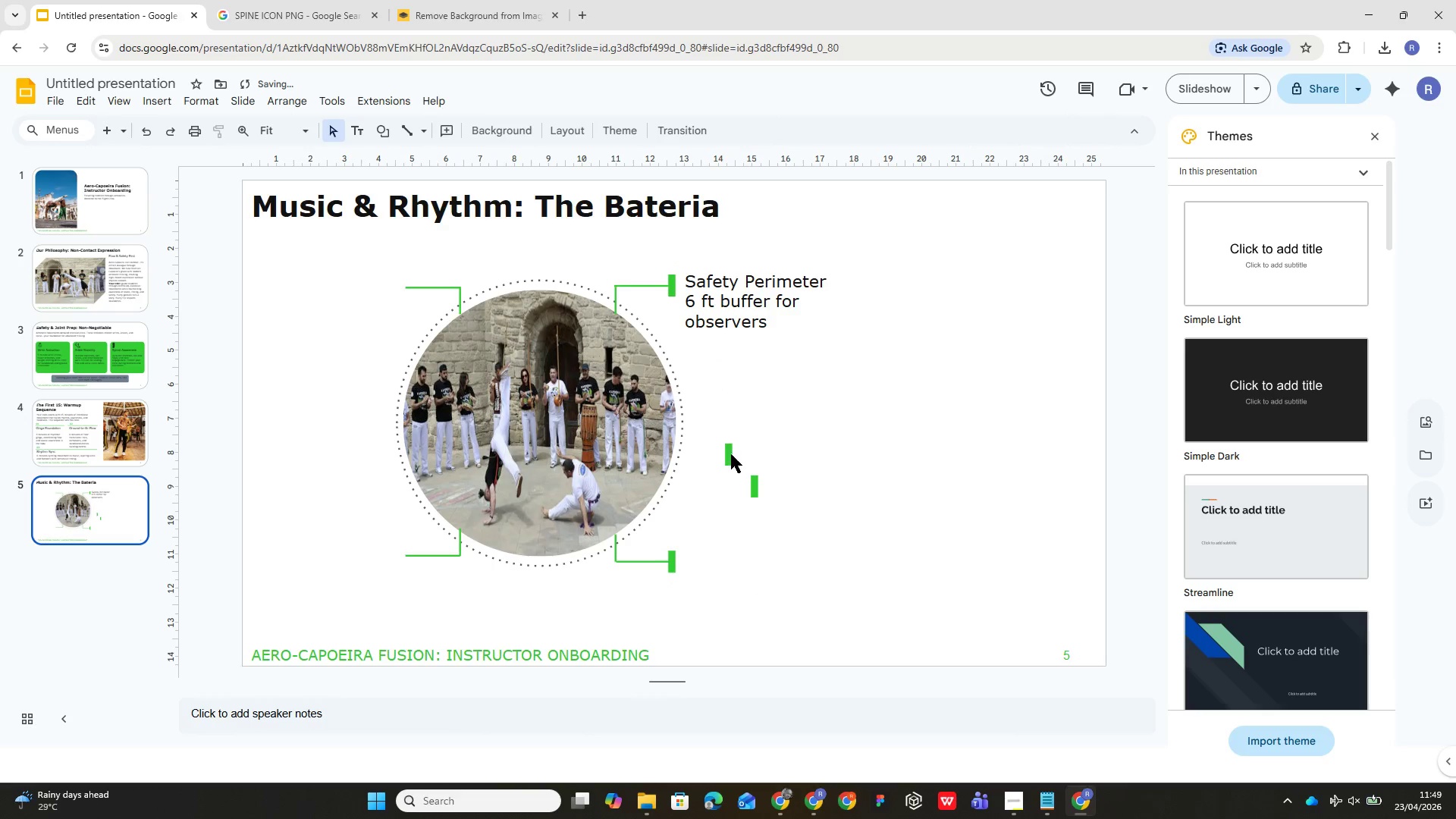 
left_click_drag(start_coordinate=[730, 456], to_coordinate=[403, 552])
 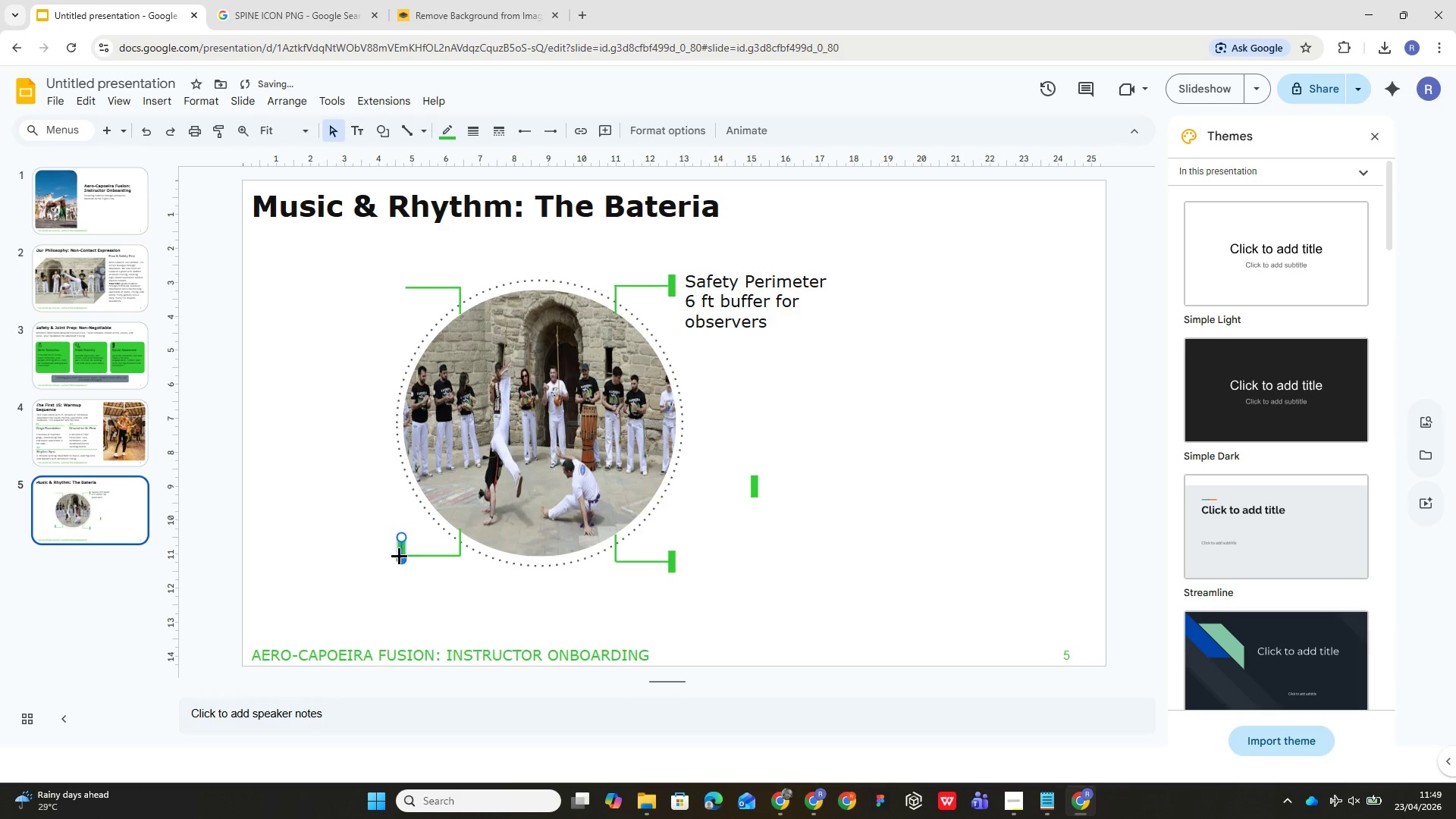 
left_click_drag(start_coordinate=[403, 551], to_coordinate=[397, 553])
 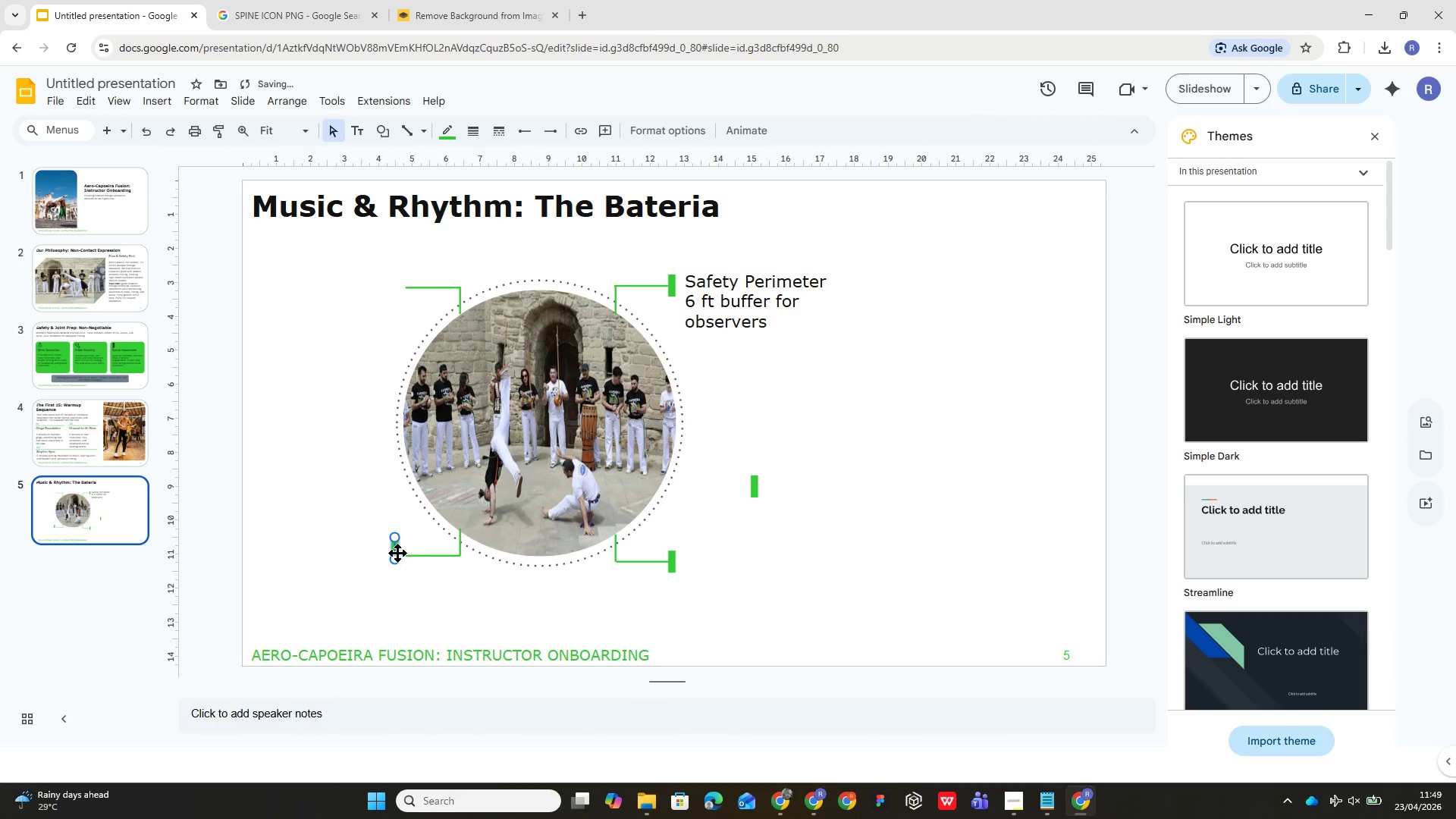 
left_click_drag(start_coordinate=[397, 553], to_coordinate=[402, 553])
 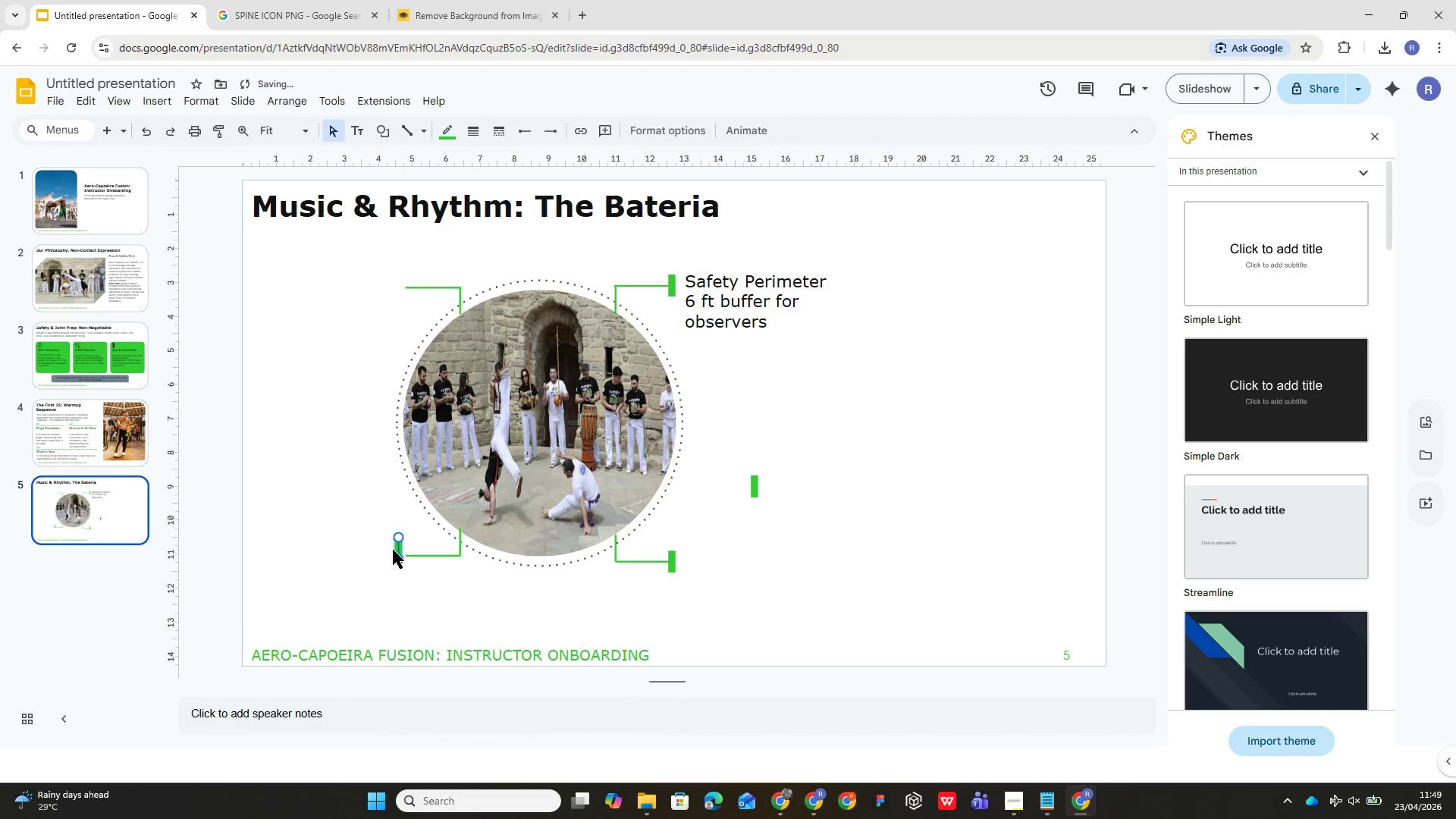 
left_click_drag(start_coordinate=[397, 546], to_coordinate=[401, 549])
 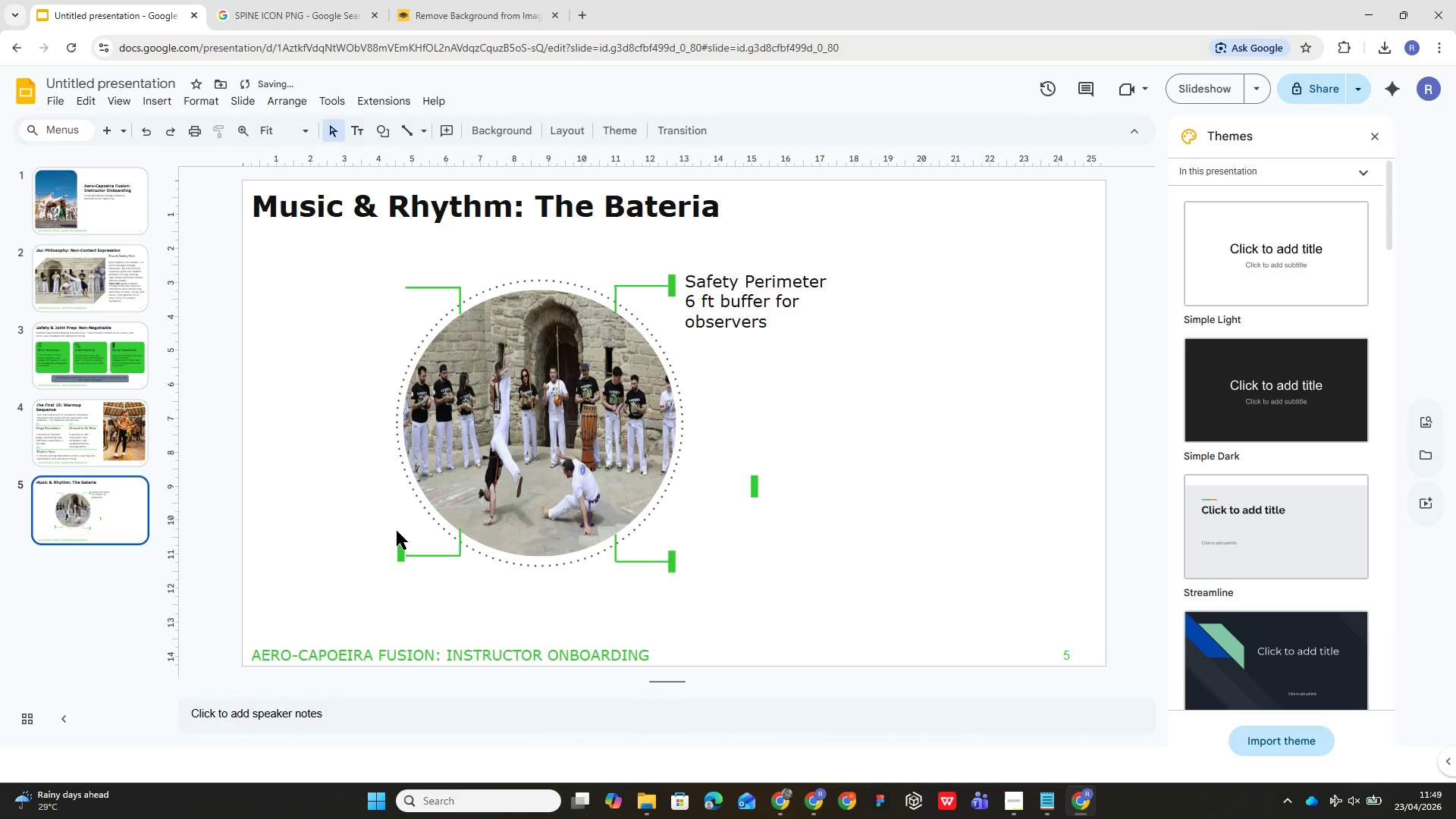 
left_click_drag(start_coordinate=[404, 550], to_coordinate=[401, 555])
 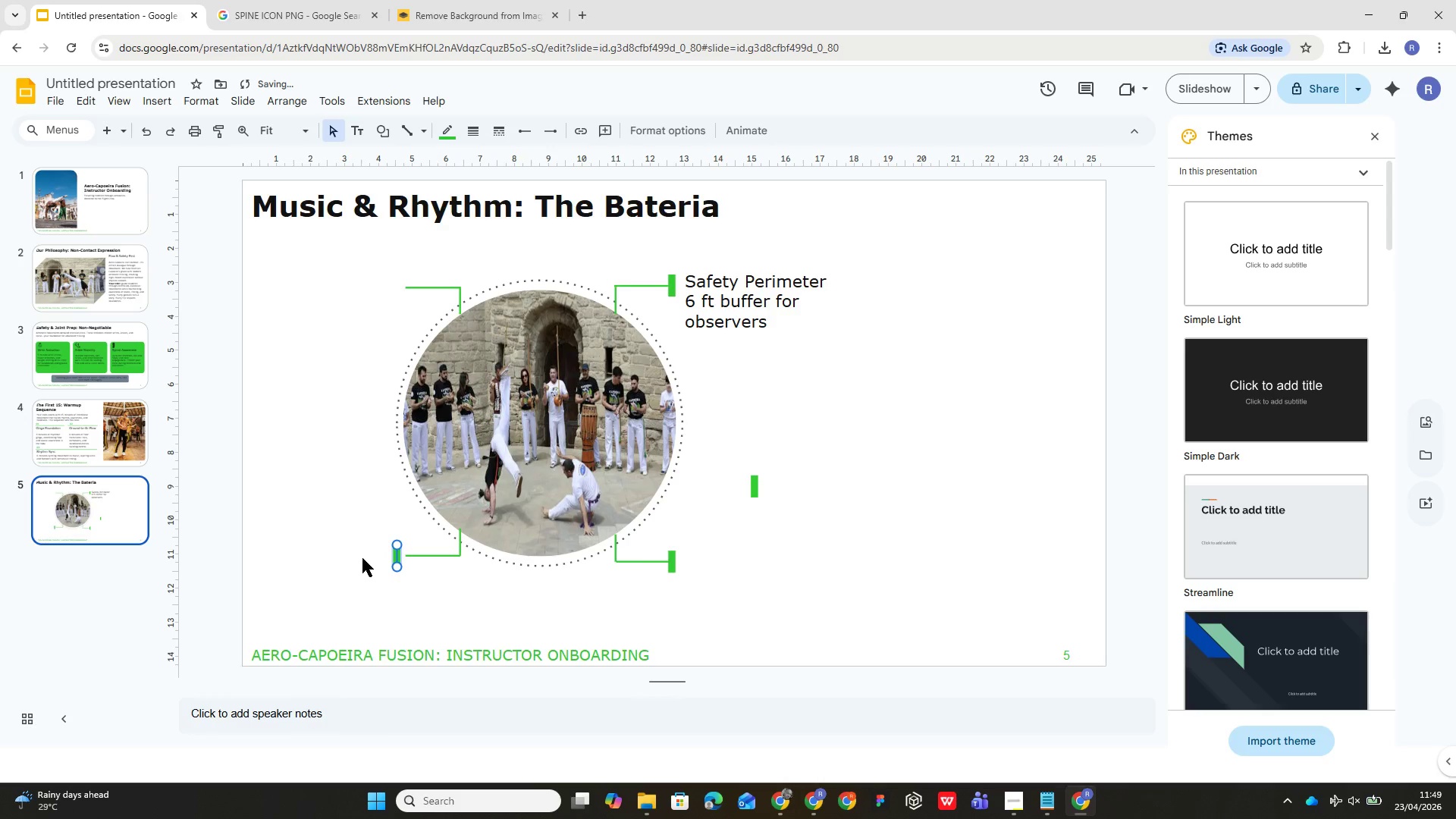 
left_click([359, 560])
 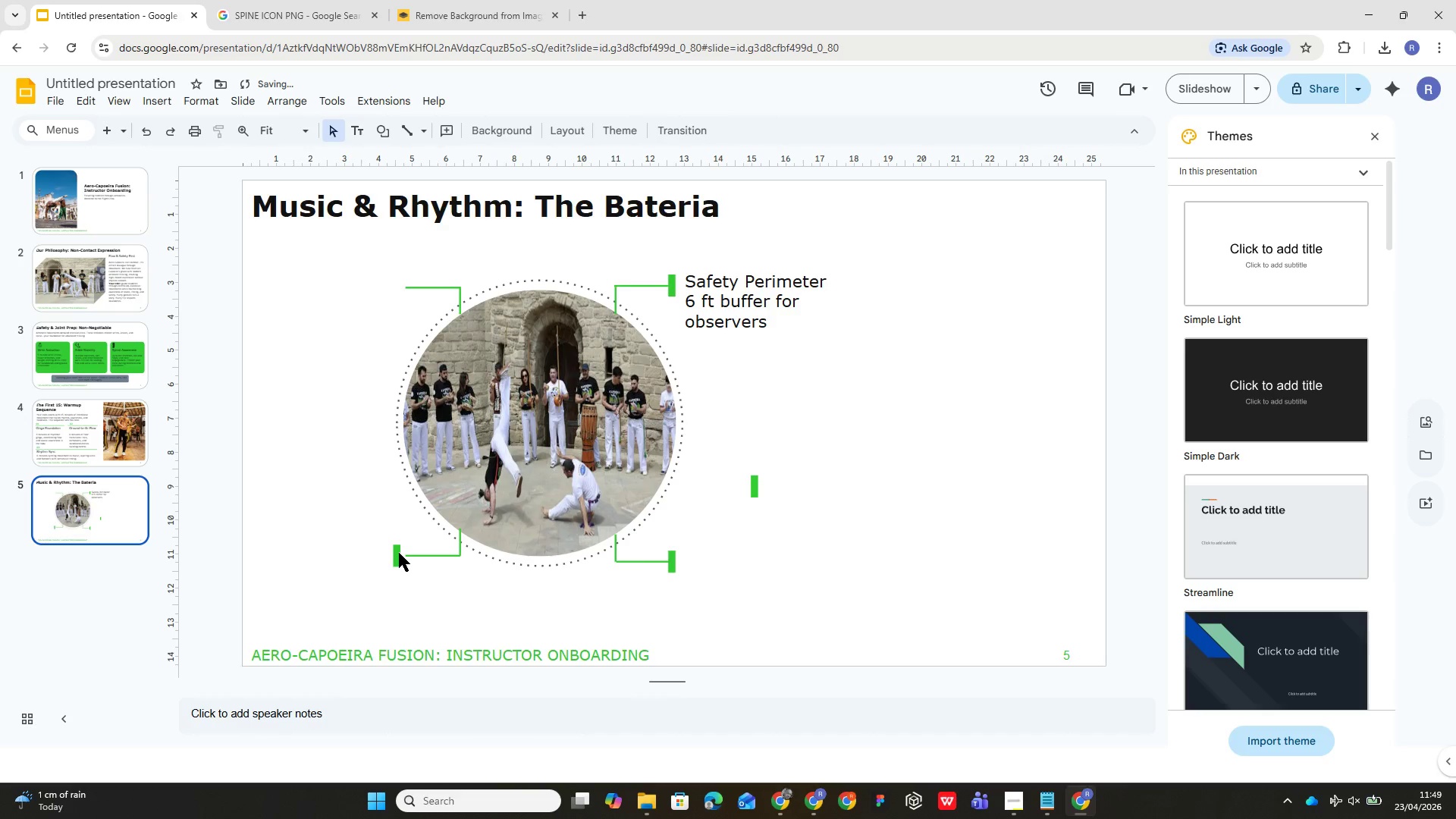 
left_click([399, 553])
 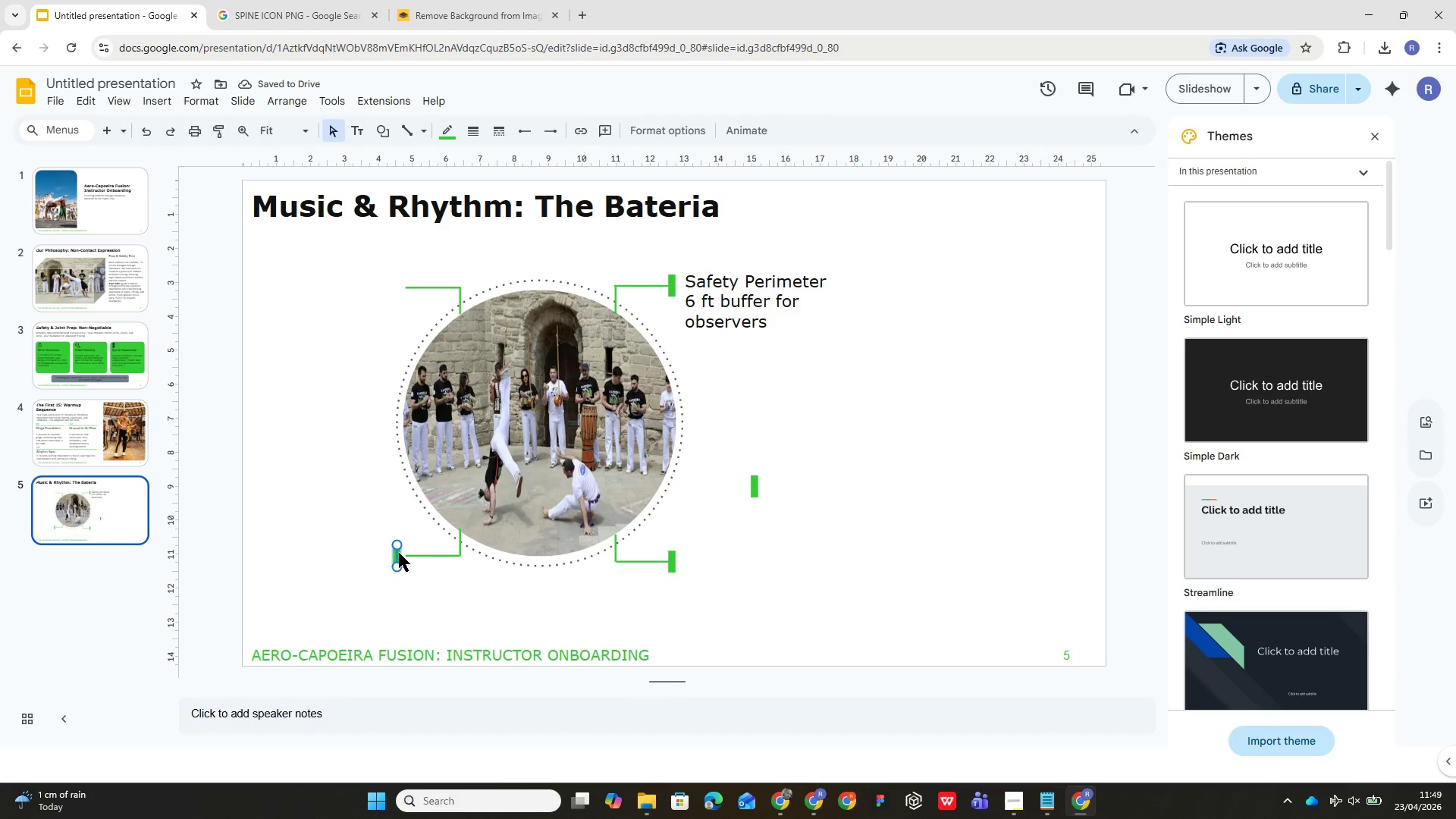 
left_click_drag(start_coordinate=[399, 553], to_coordinate=[408, 553])
 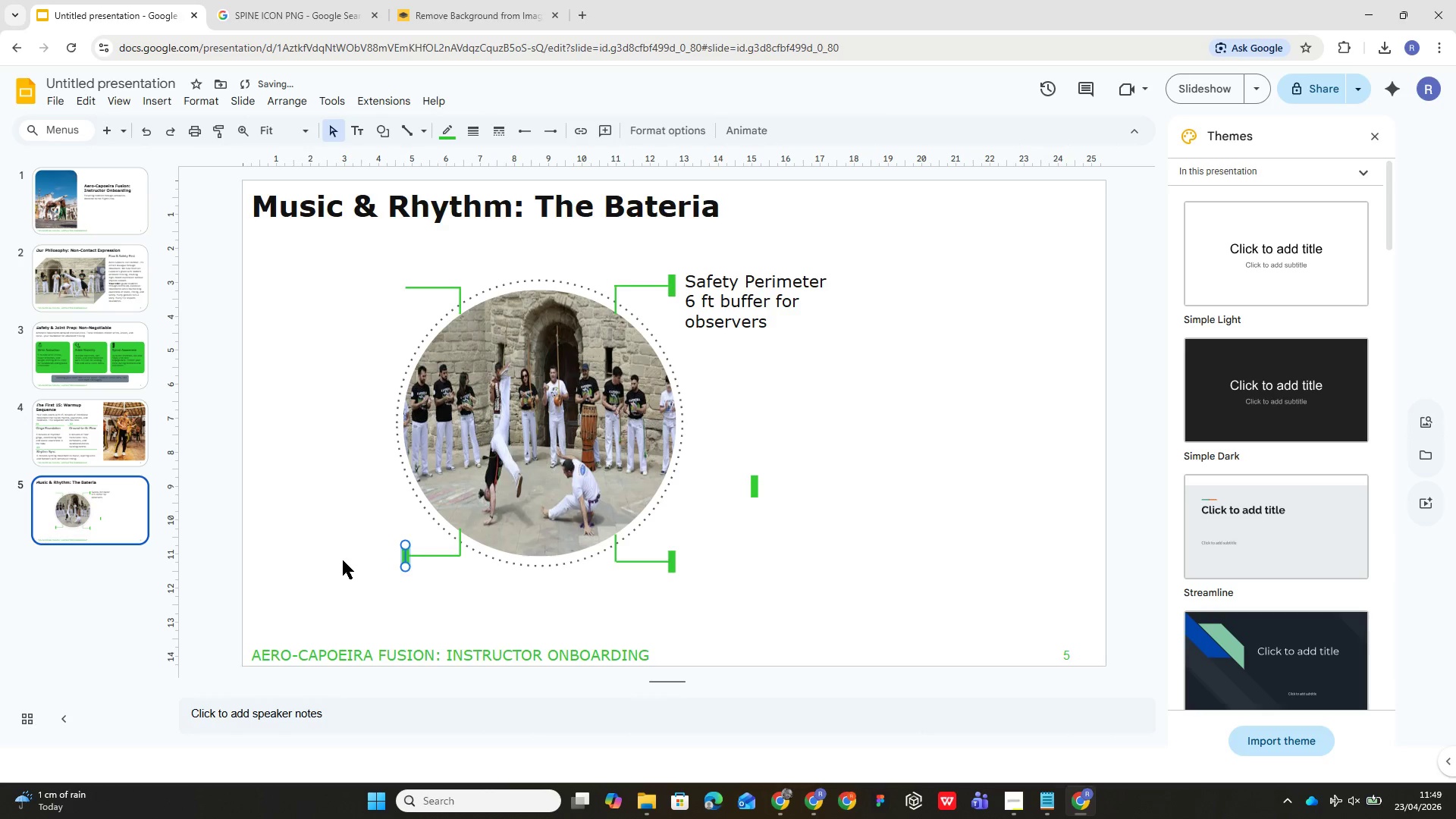 
left_click([343, 560])
 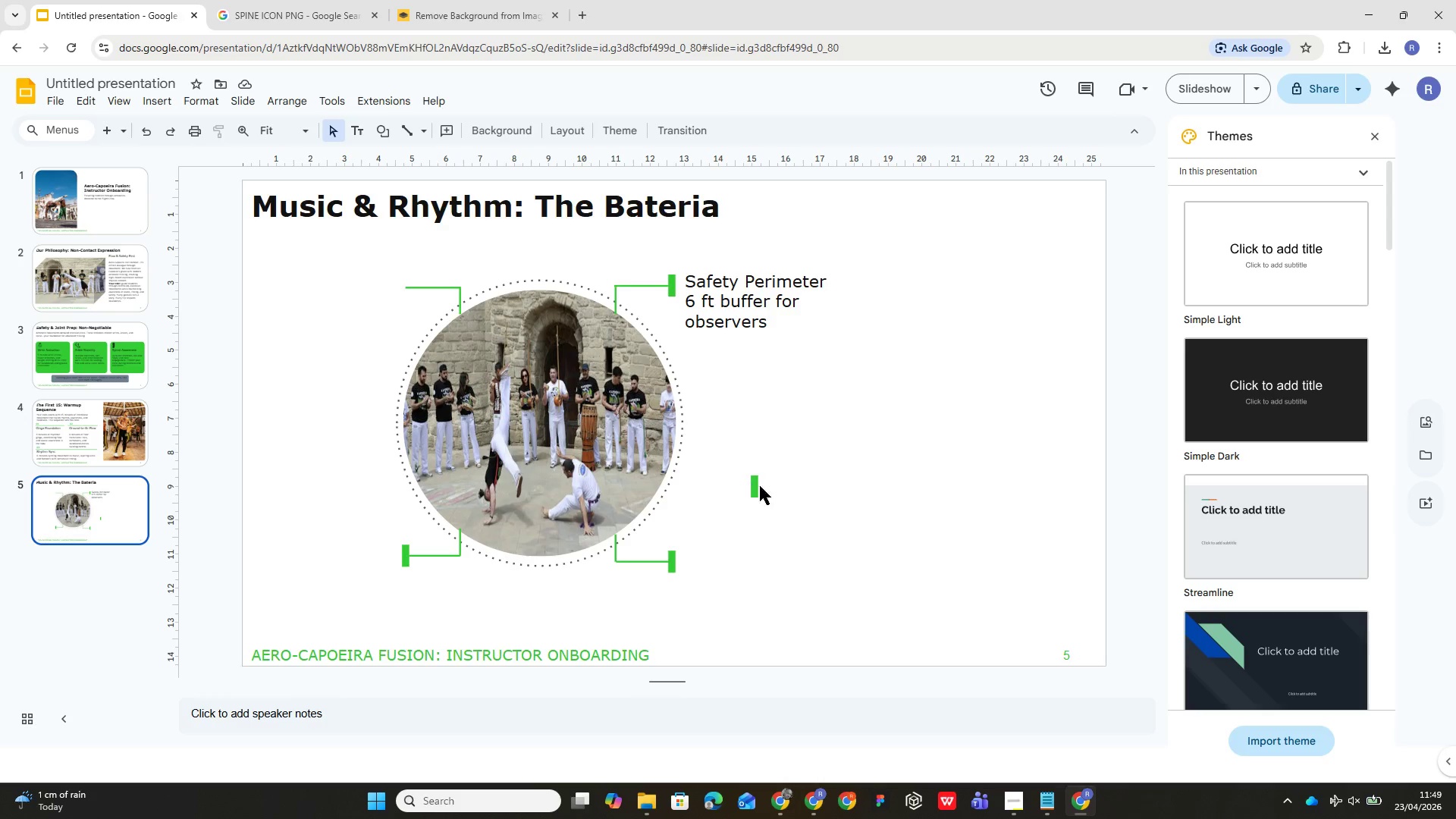 
wait(7.09)
 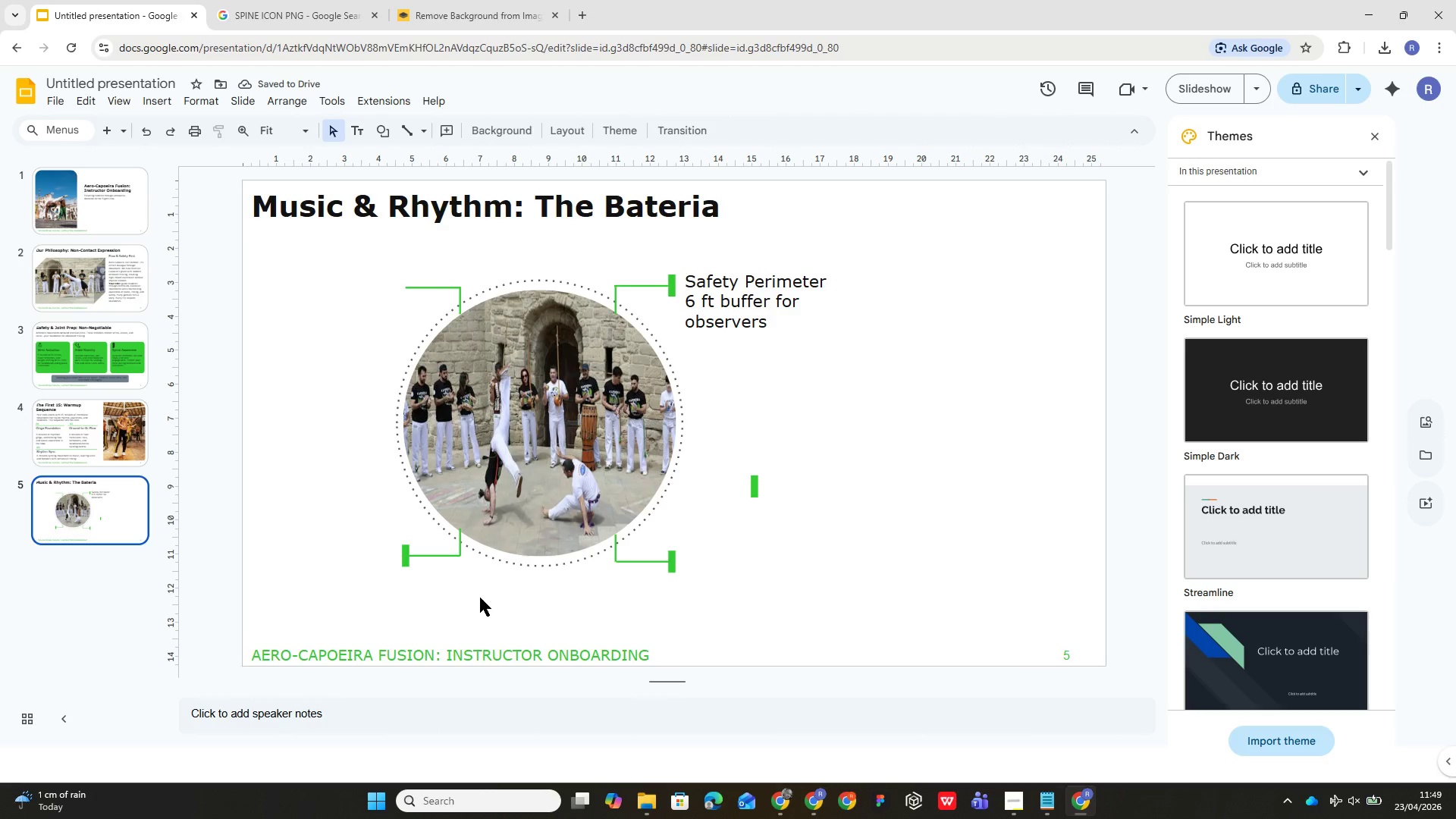 
left_click_drag(start_coordinate=[755, 481], to_coordinate=[403, 287])
 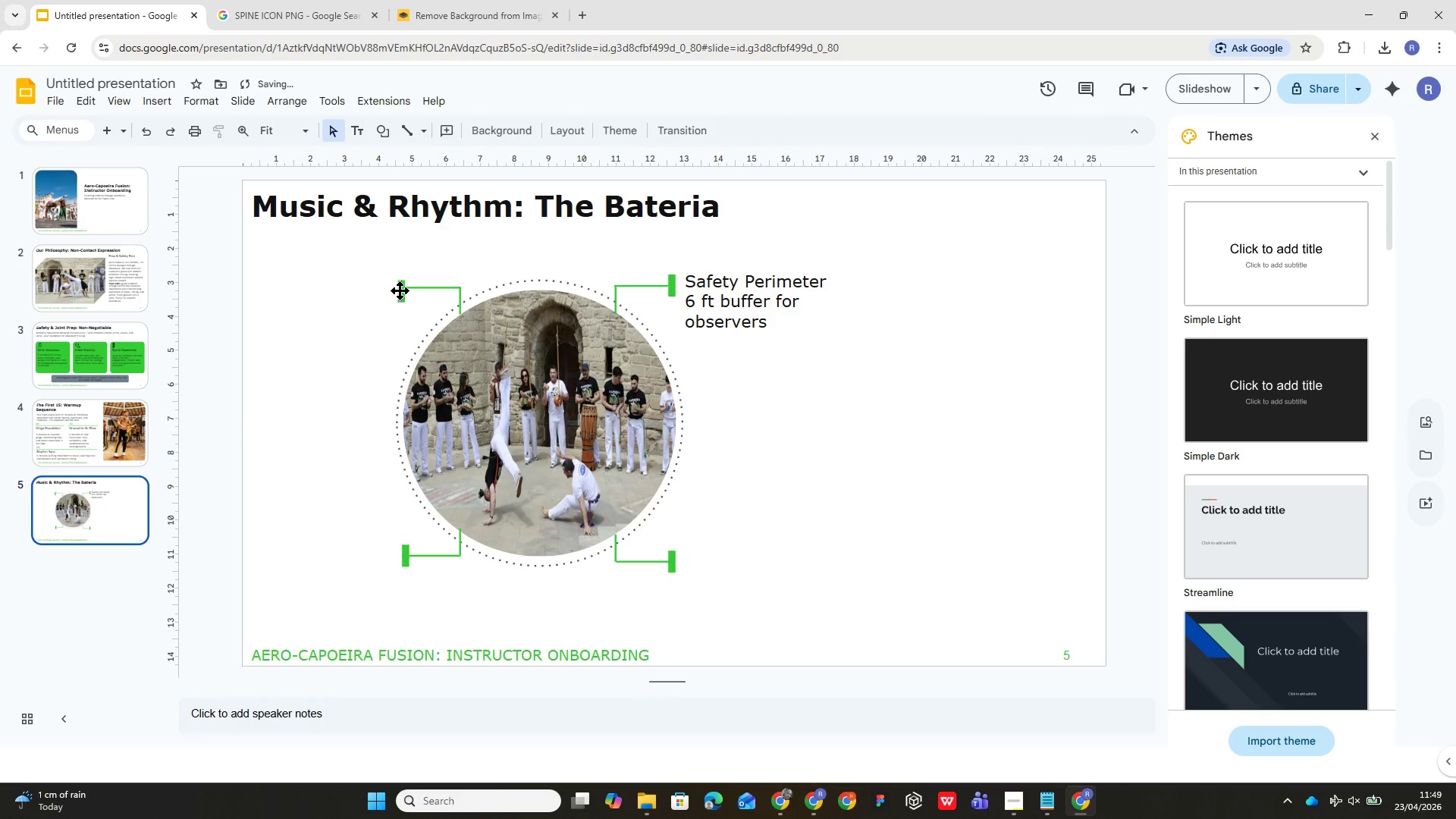 
left_click([400, 290])
 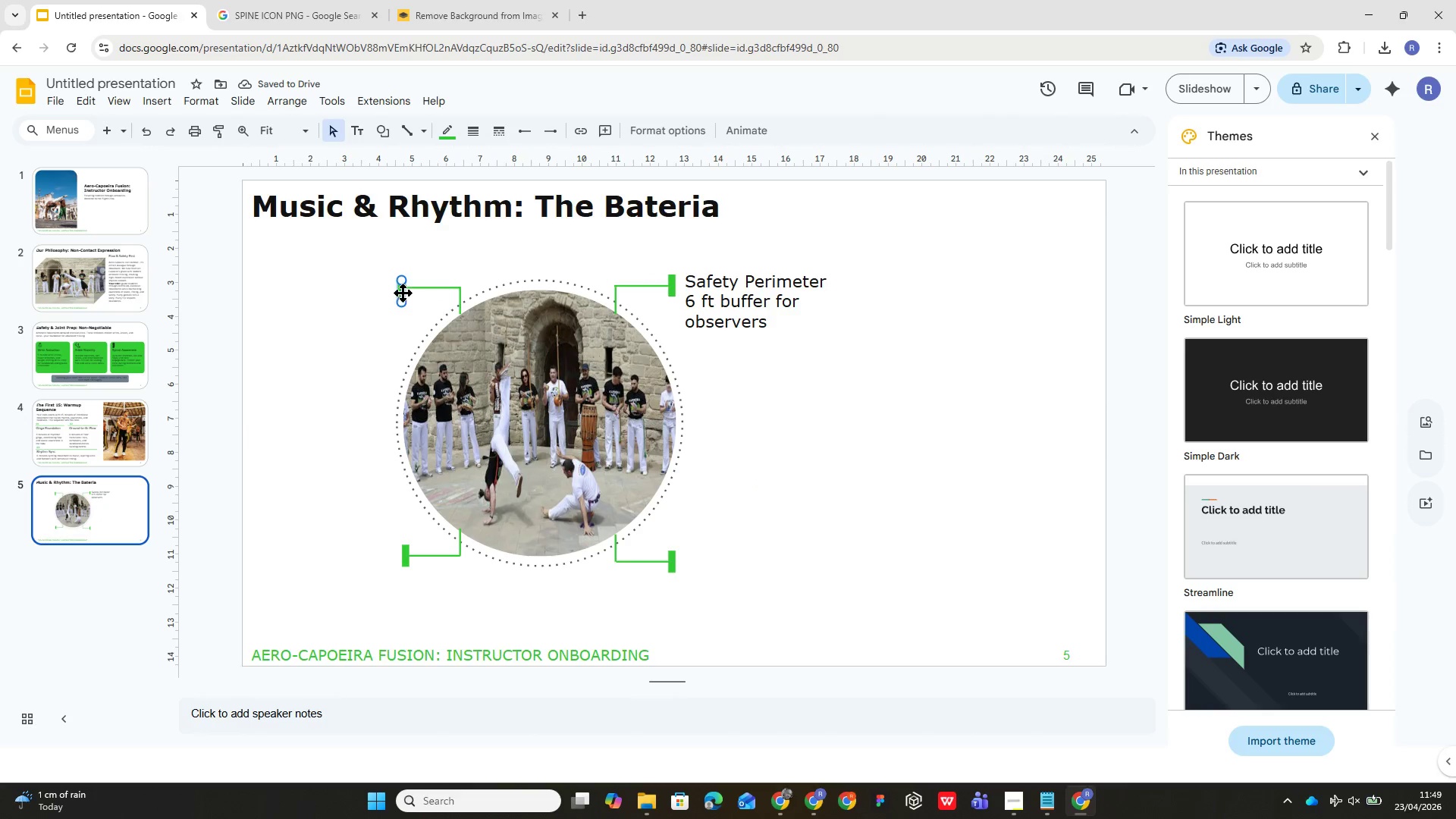 
left_click_drag(start_coordinate=[401, 292], to_coordinate=[397, 292])
 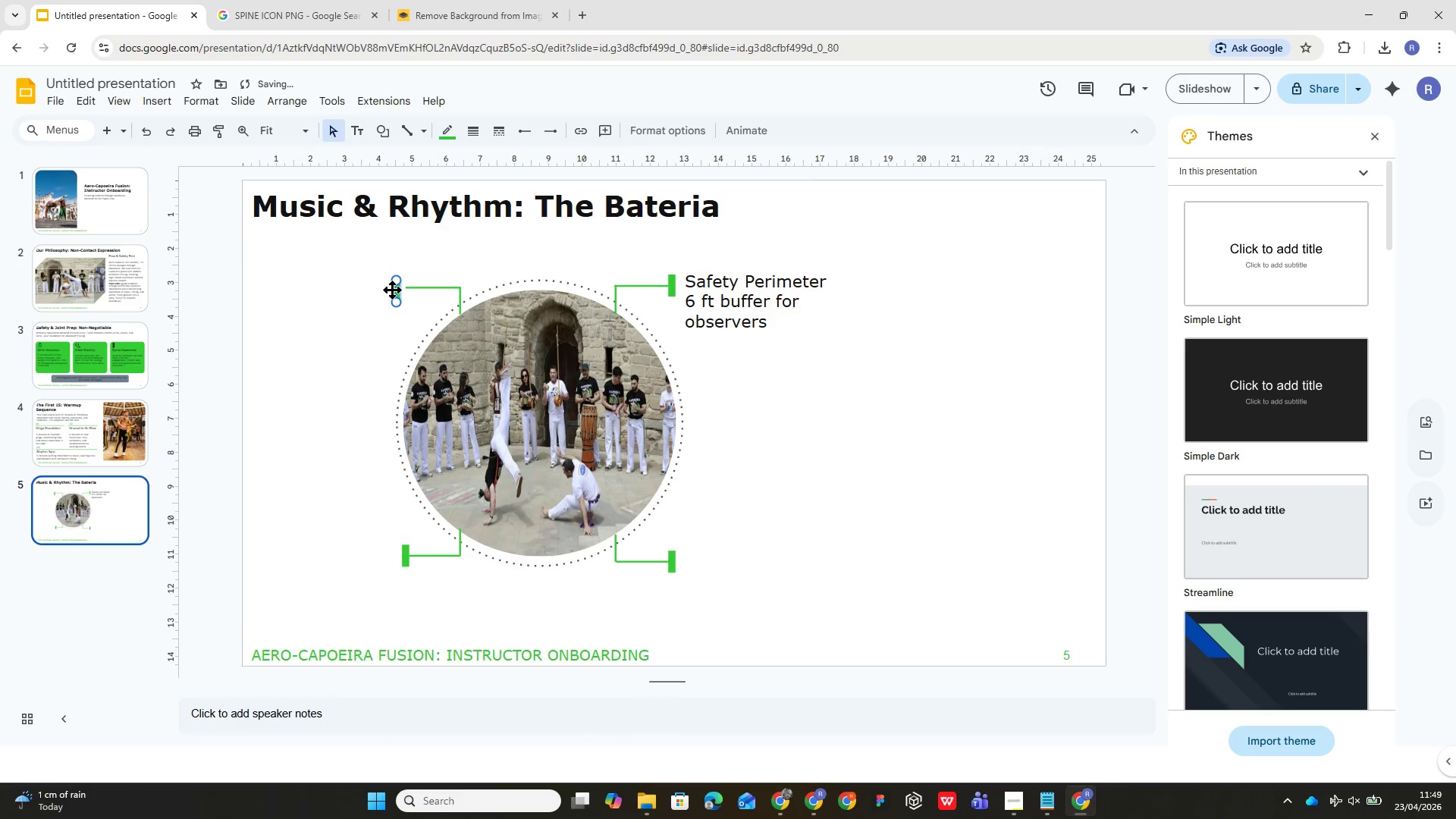 
left_click_drag(start_coordinate=[393, 290], to_coordinate=[401, 292])
 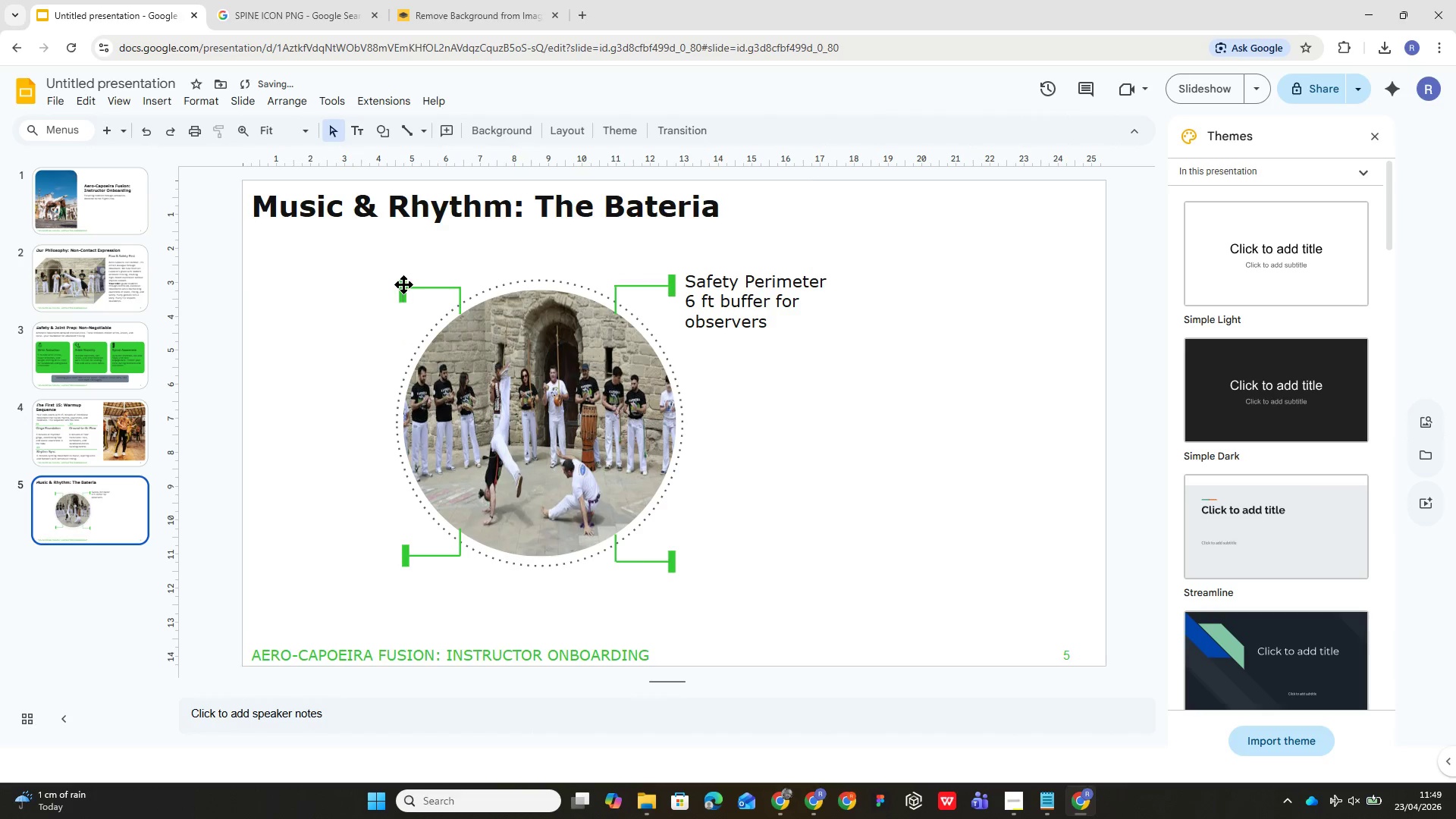 
left_click_drag(start_coordinate=[403, 289], to_coordinate=[402, 284])
 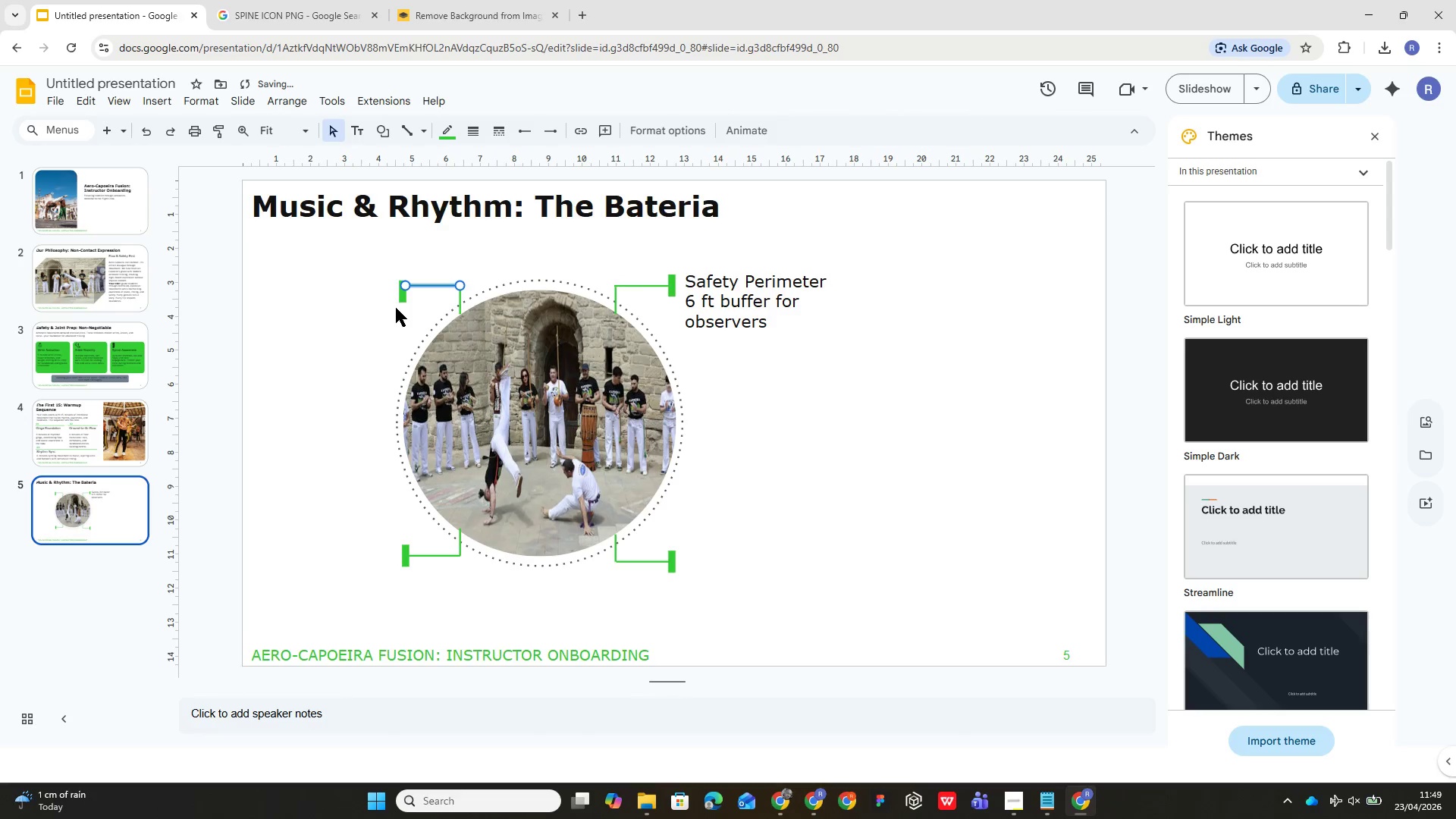 
key(Control+Z)
 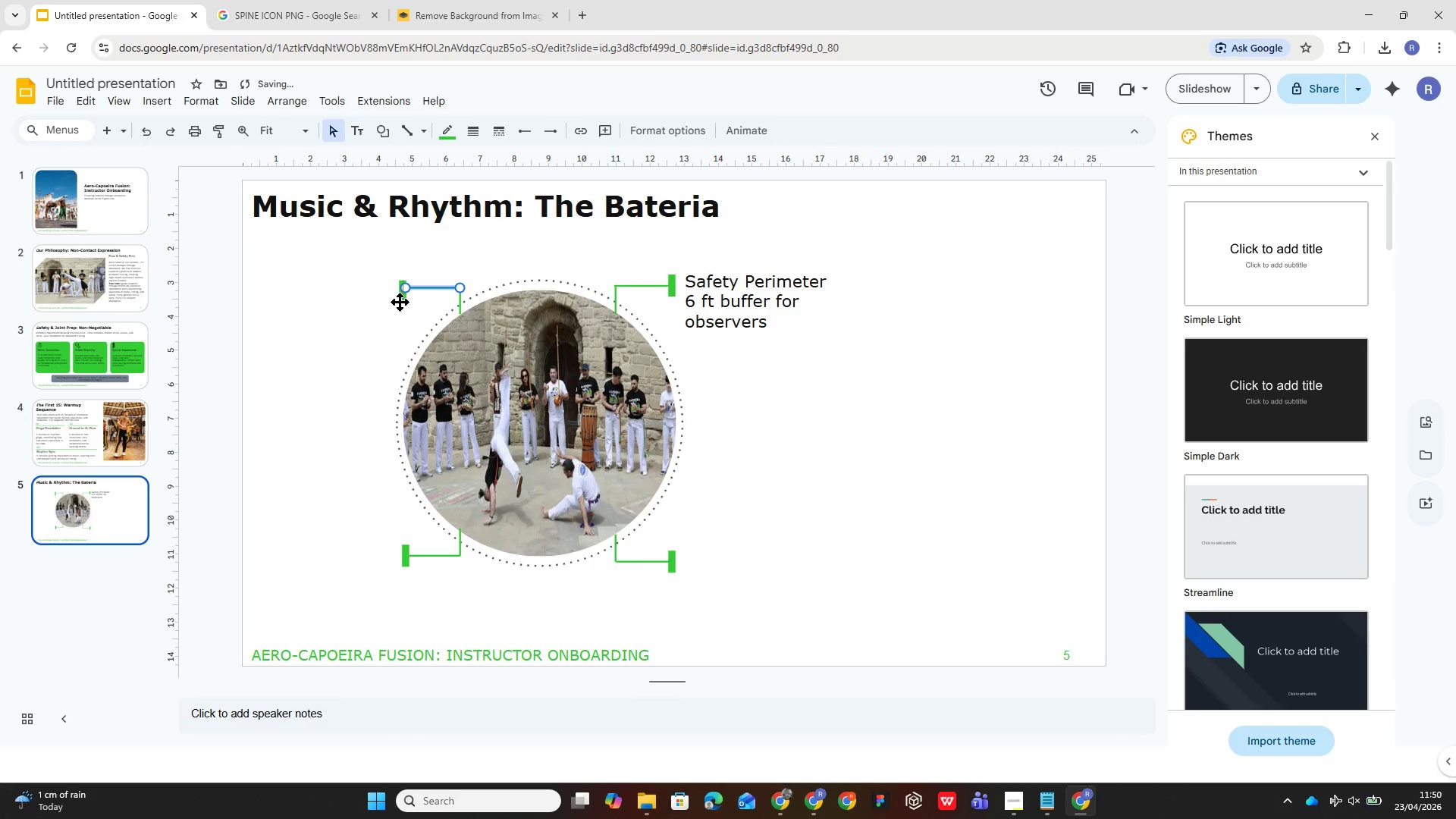 
left_click([400, 302])
 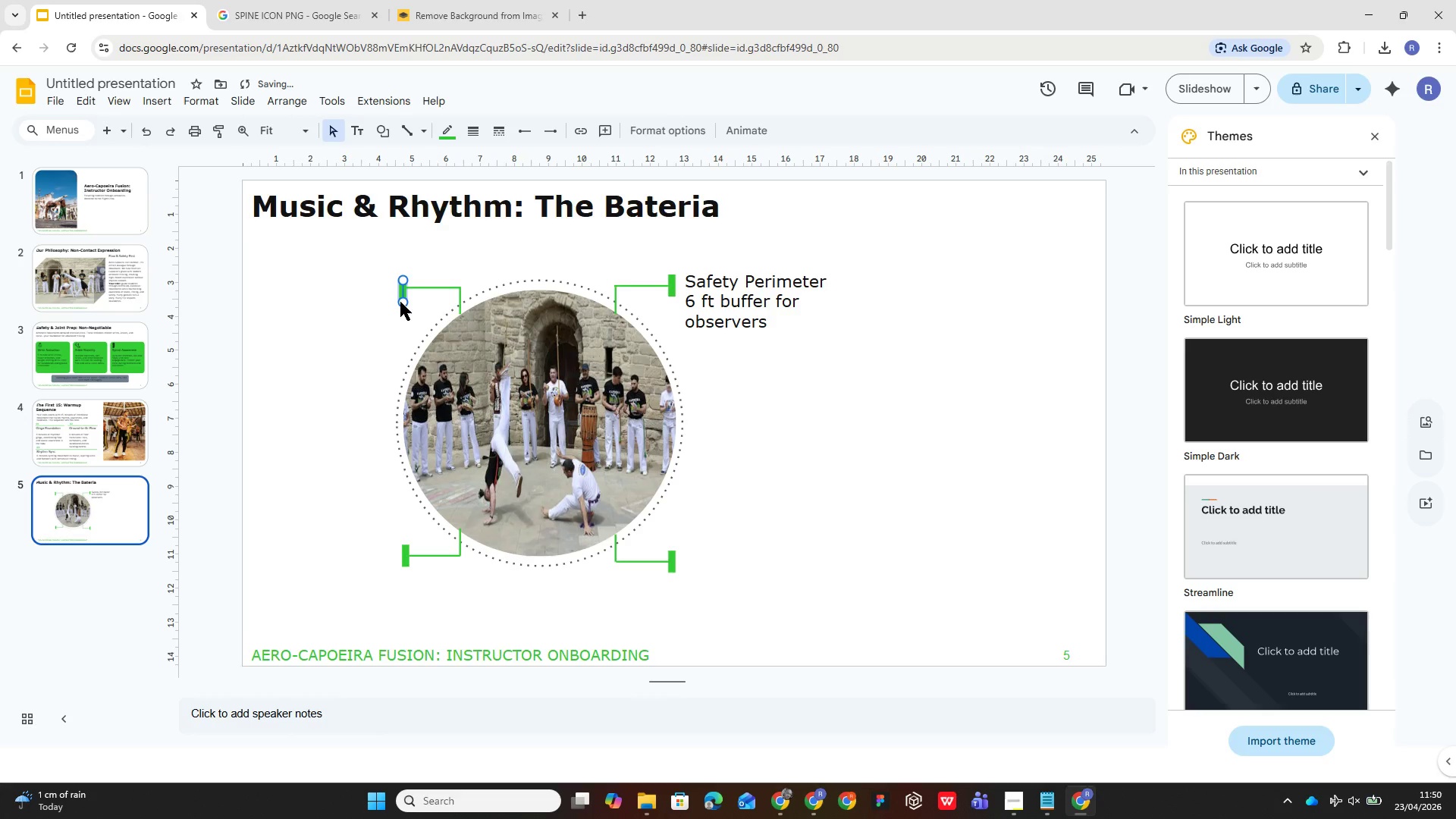 
left_click_drag(start_coordinate=[400, 302], to_coordinate=[398, 293])
 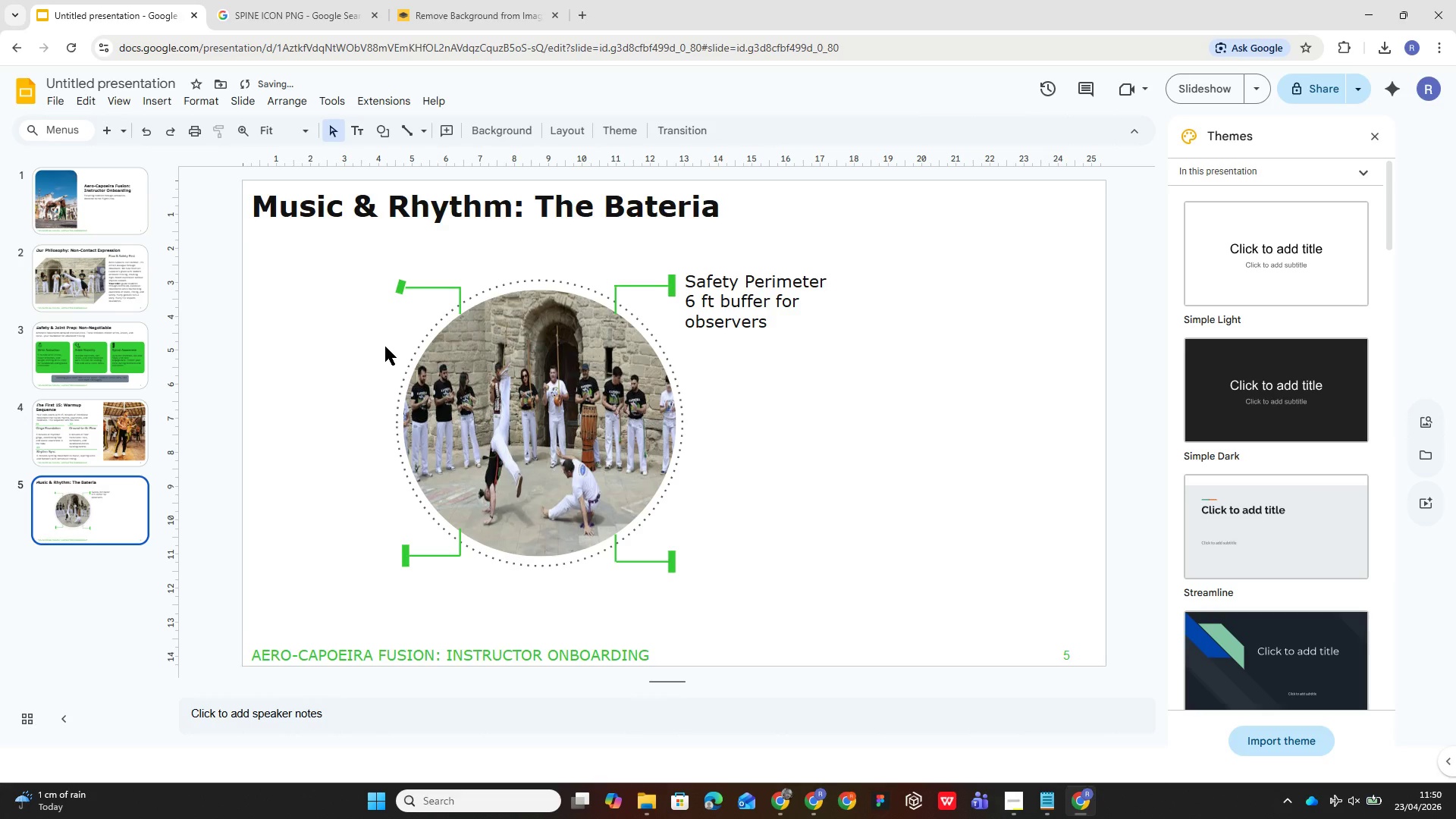 
key(Control+Z)
 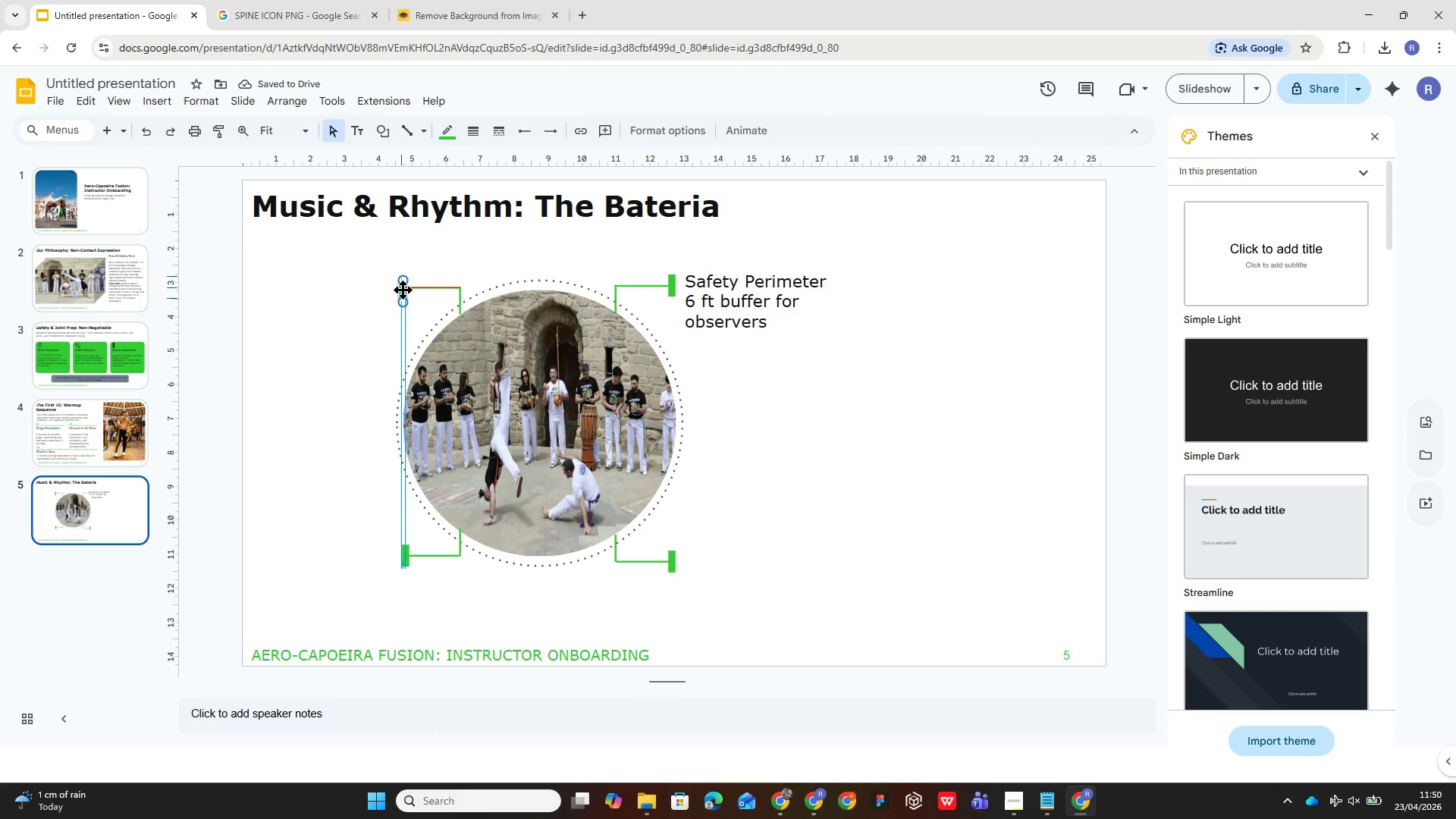 
left_click([359, 328])
 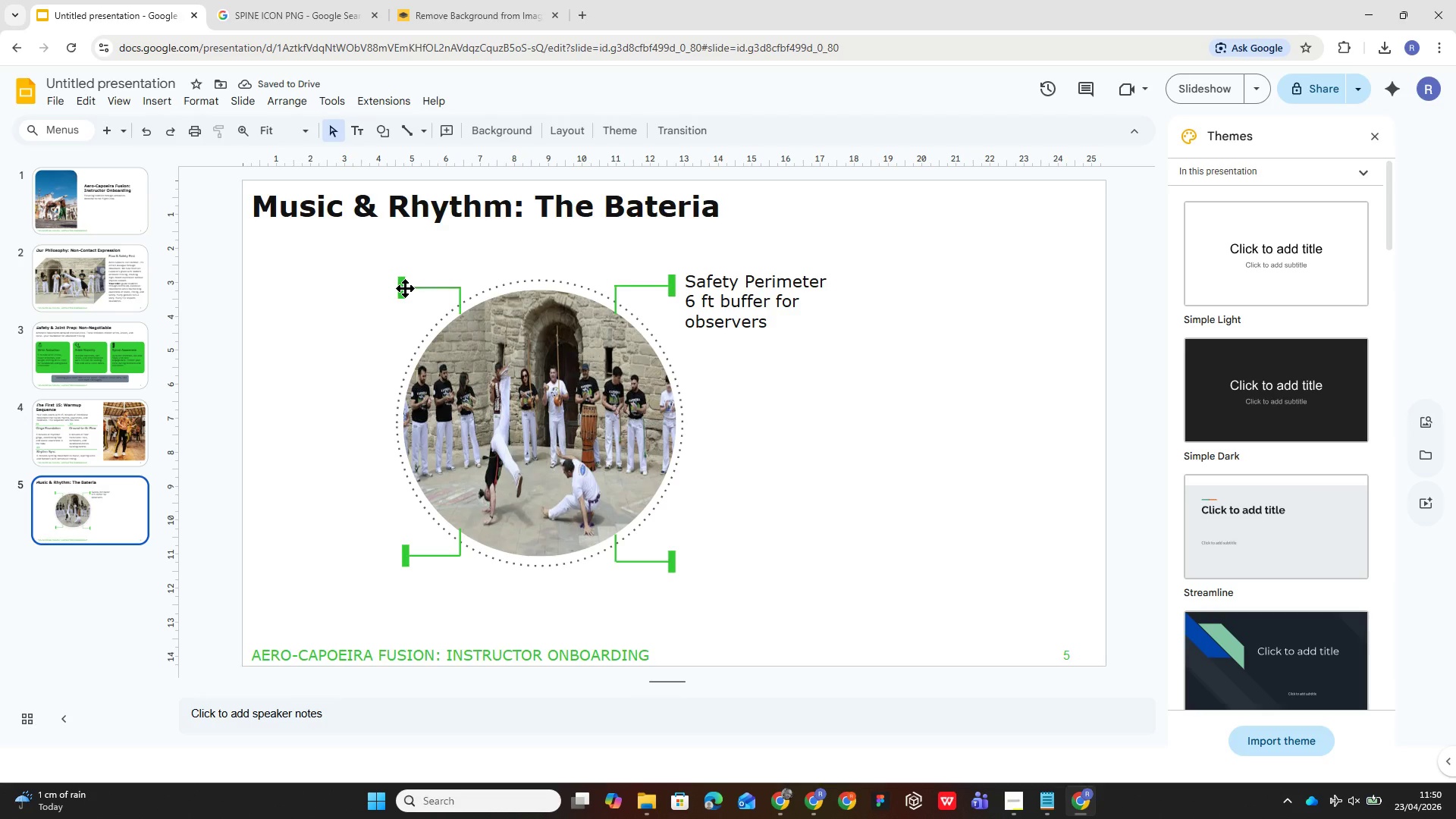 
left_click([405, 288])
 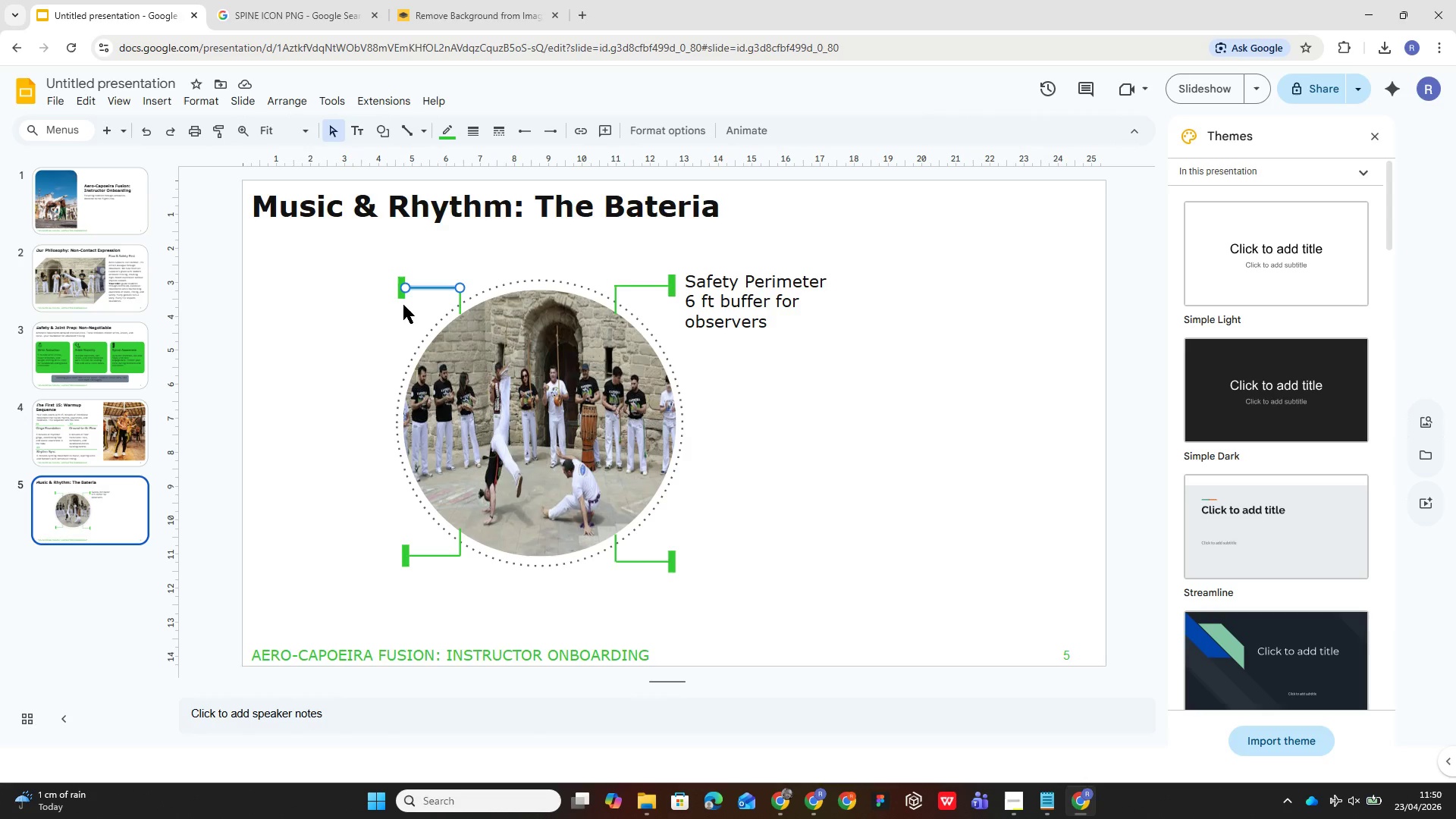 
left_click([403, 298])
 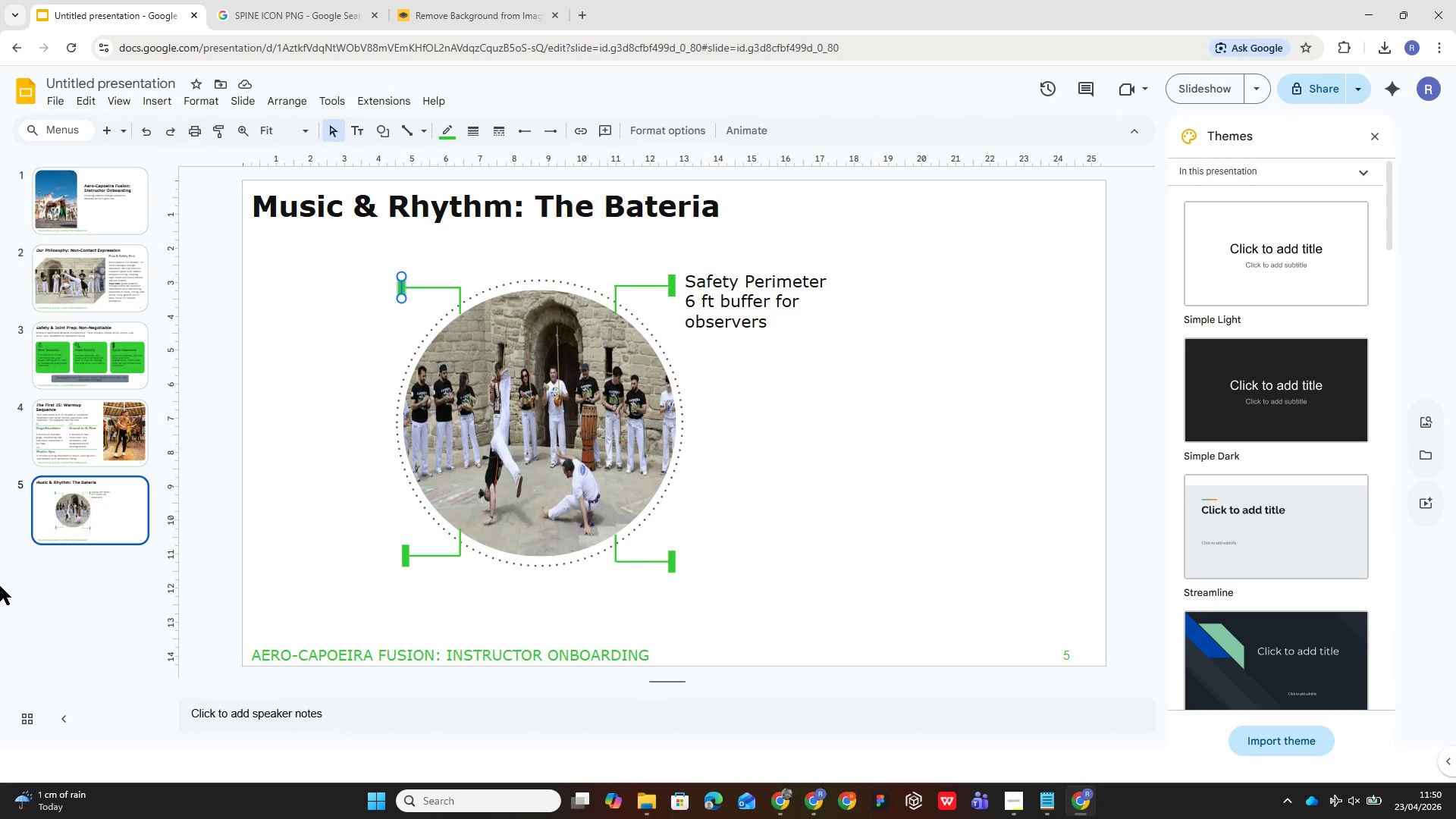 
key(ArrowRight)
 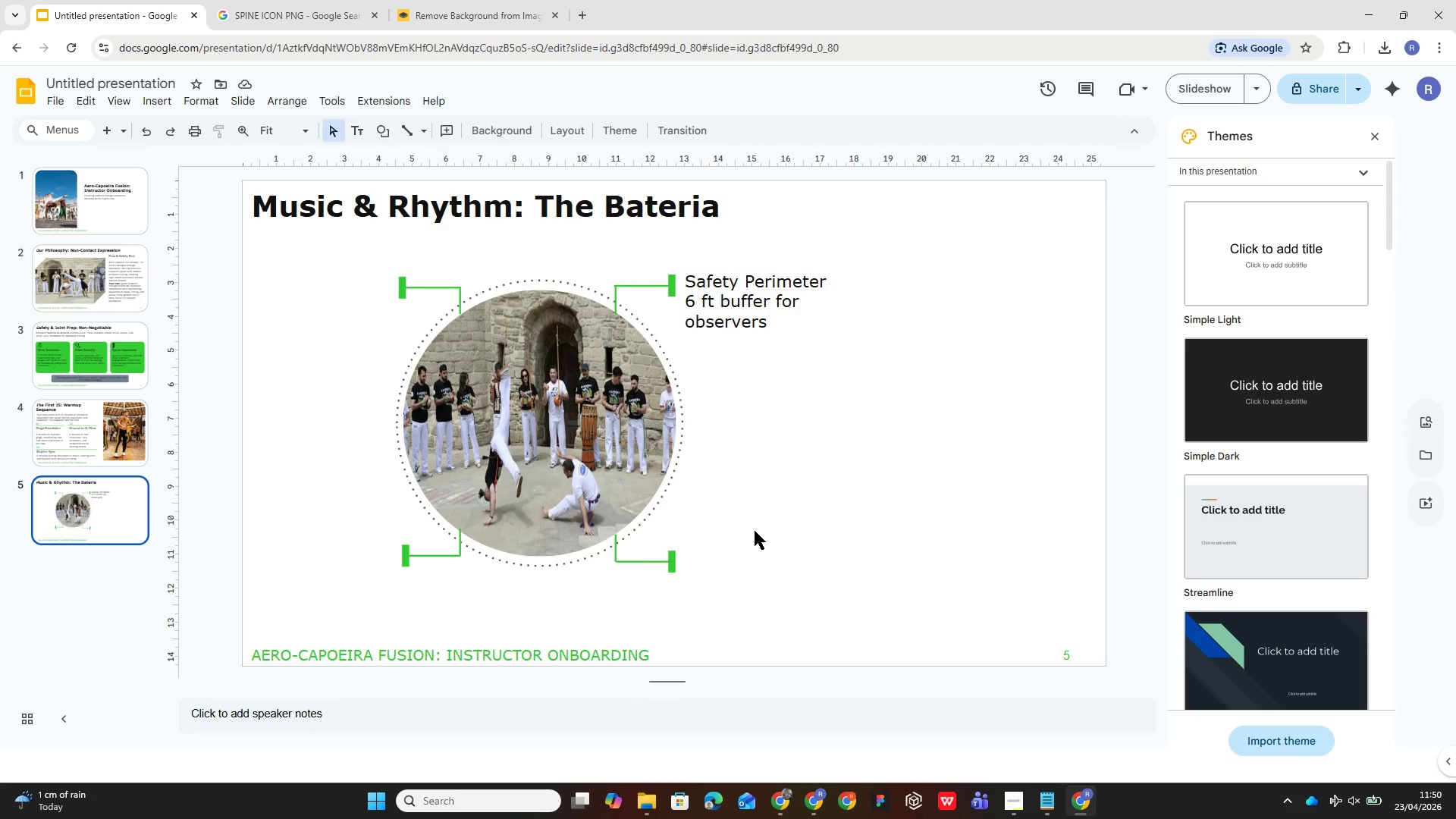 
wait(18.88)
 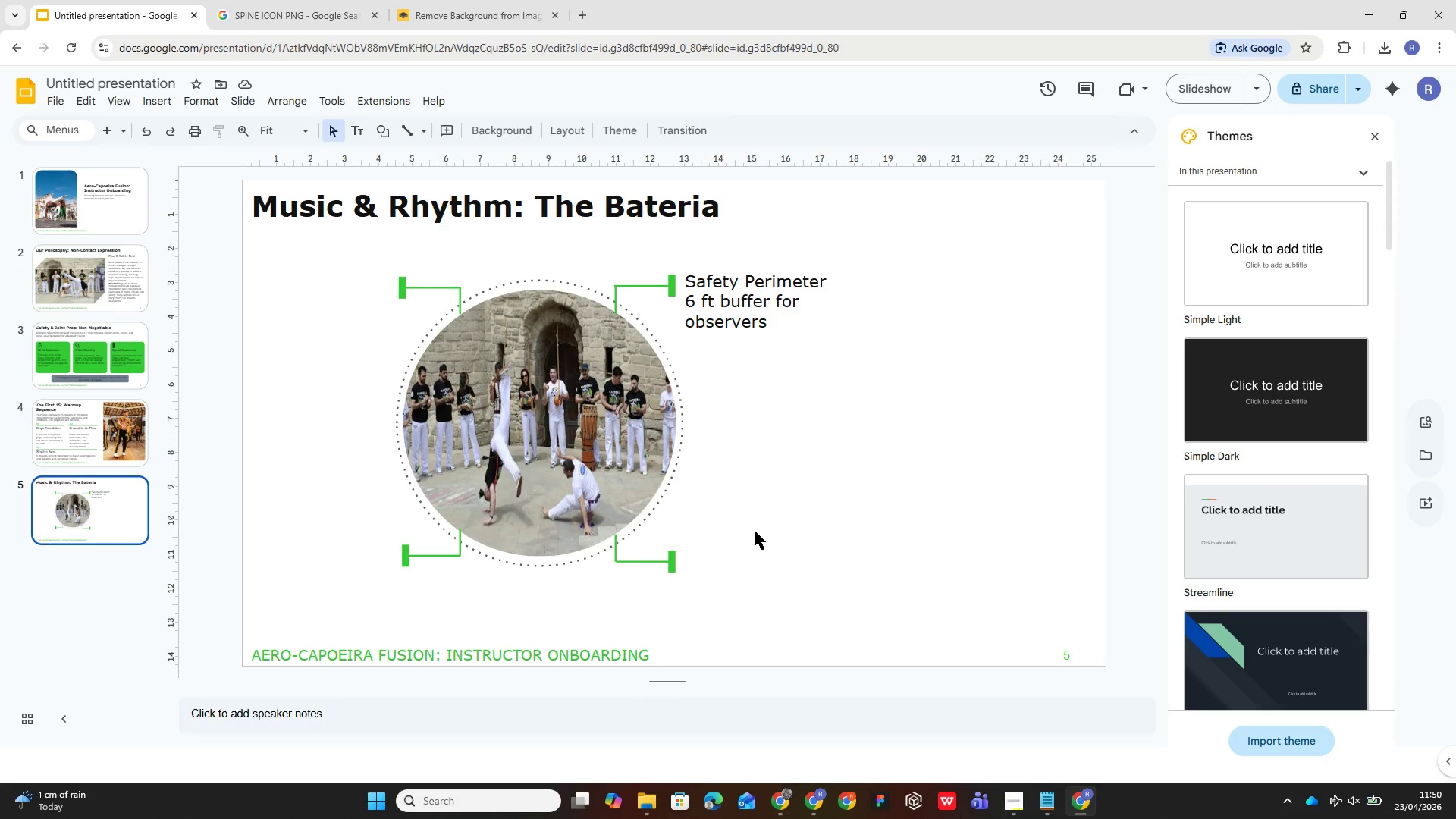 
left_click([646, 293])
 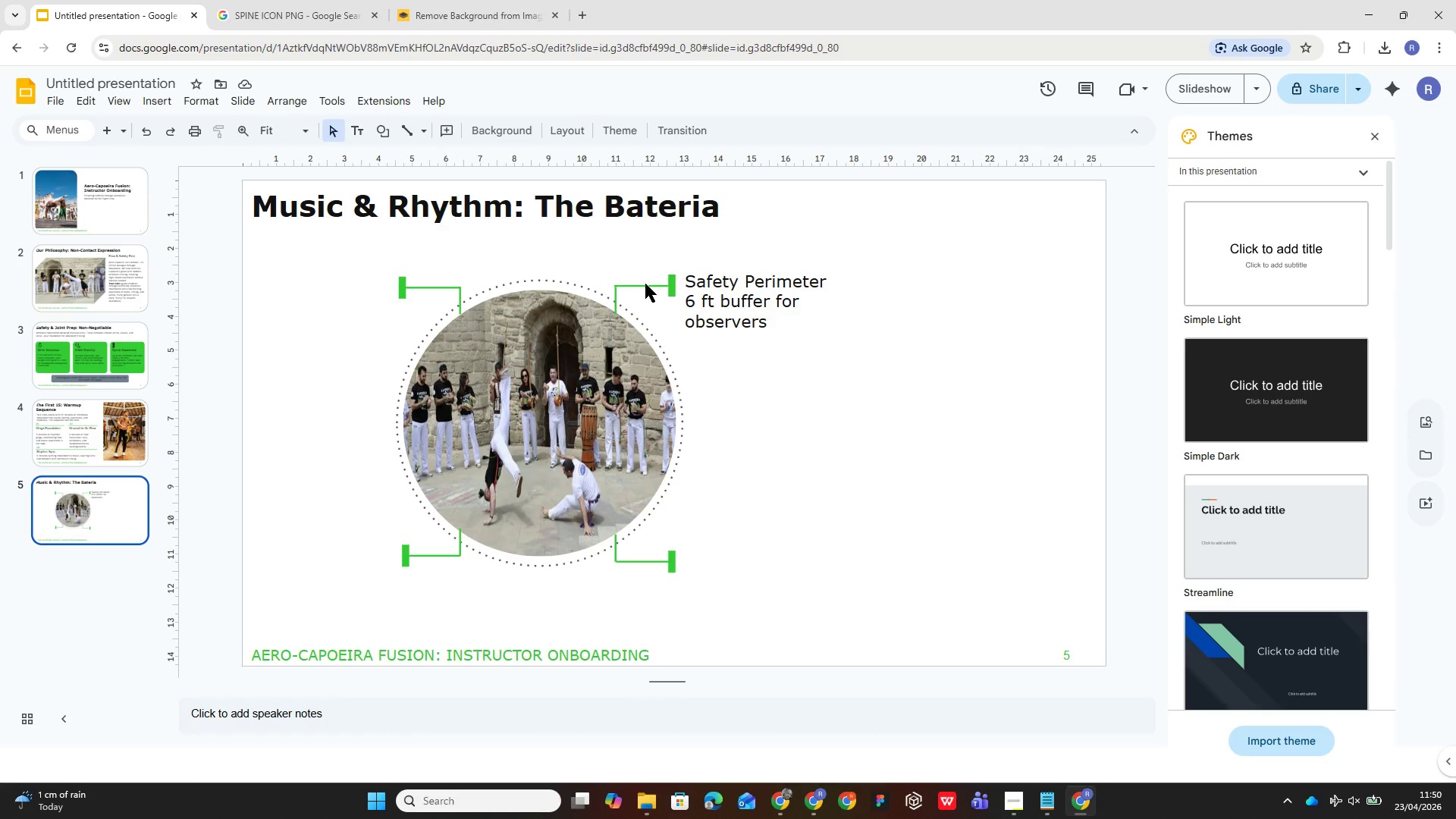 
left_click([644, 284])
 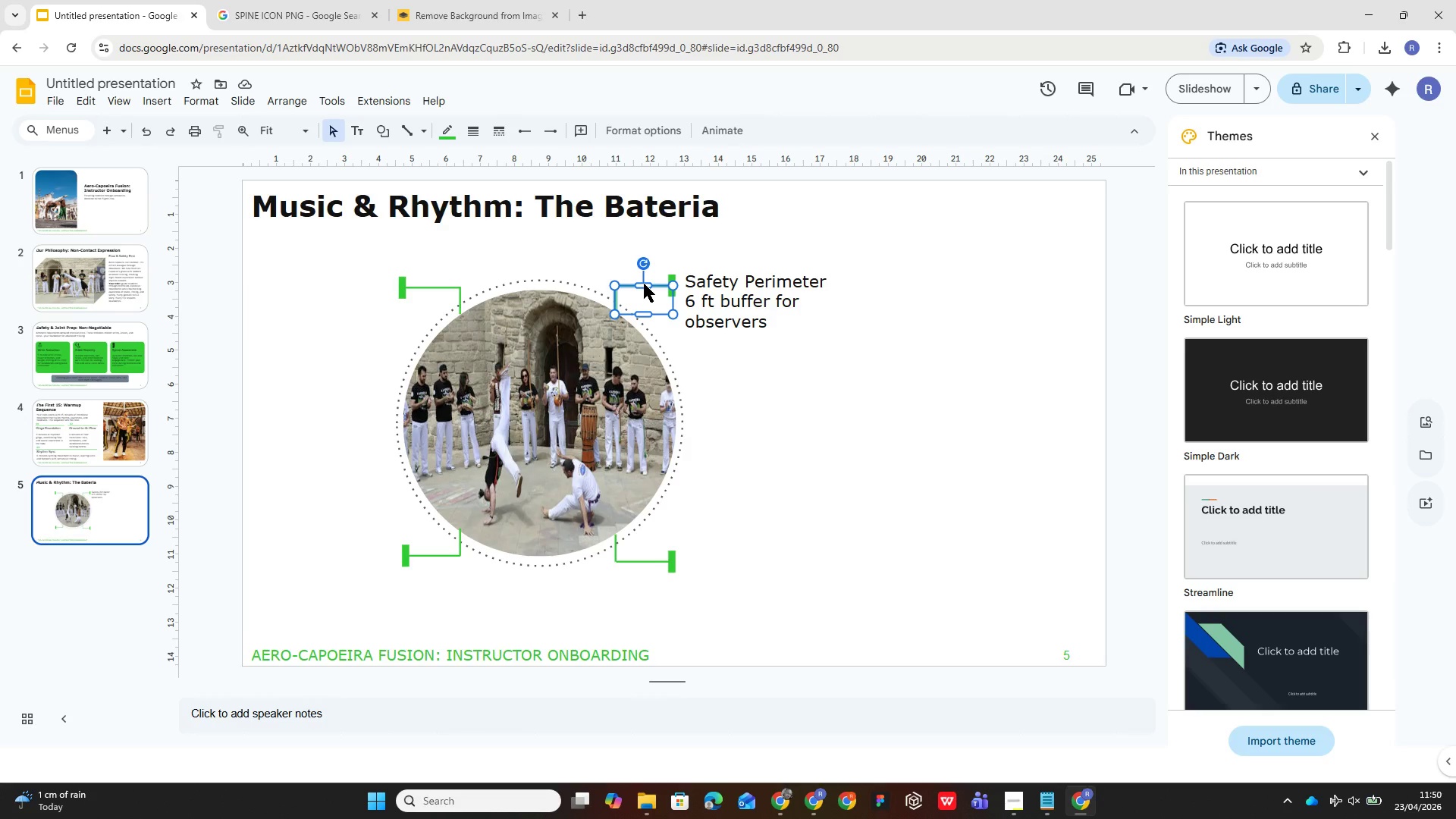 
wait(5.33)
 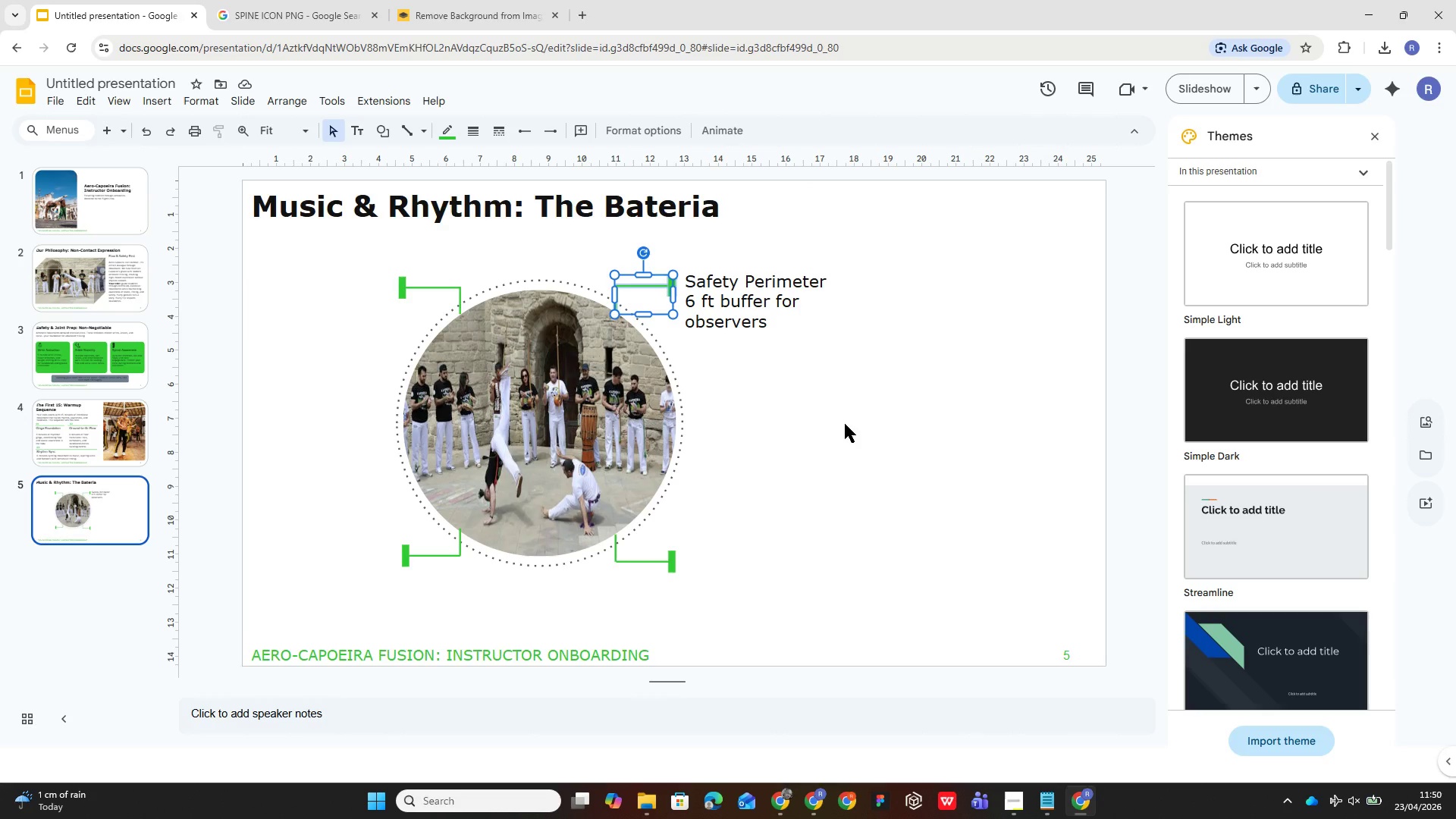 
key(Alt+Control+G)
 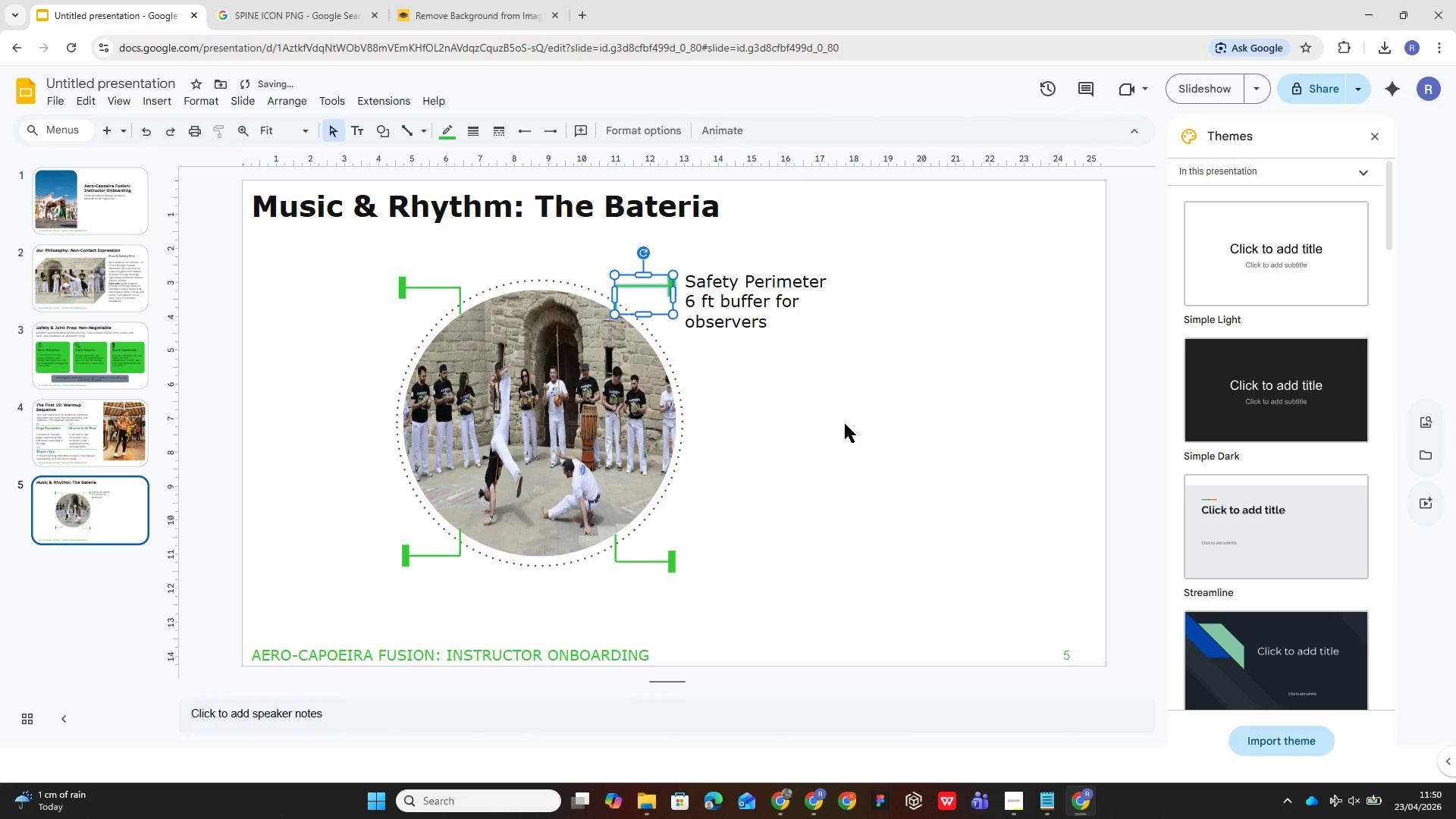 
left_click([842, 428])
 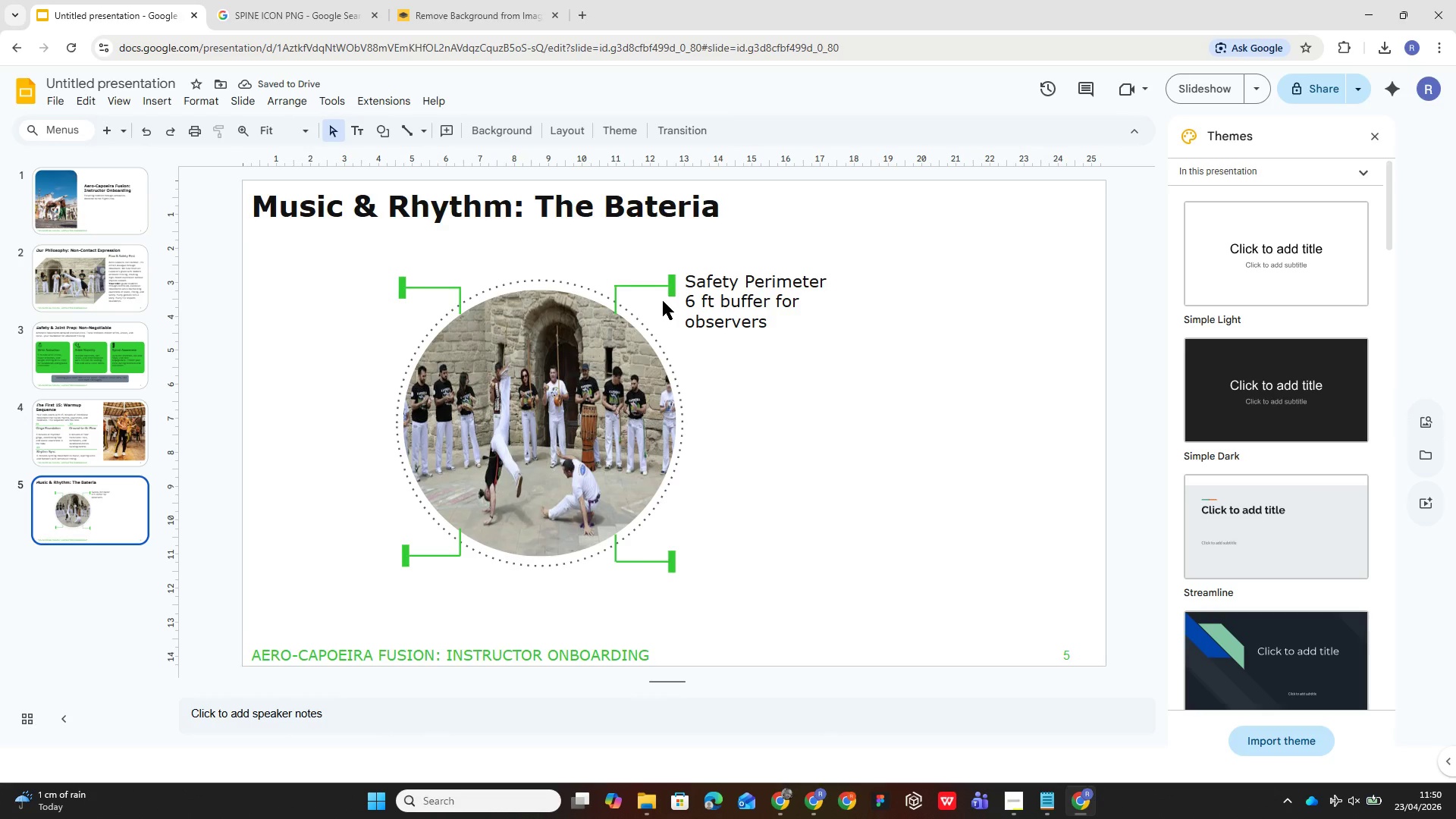 
left_click([667, 291])
 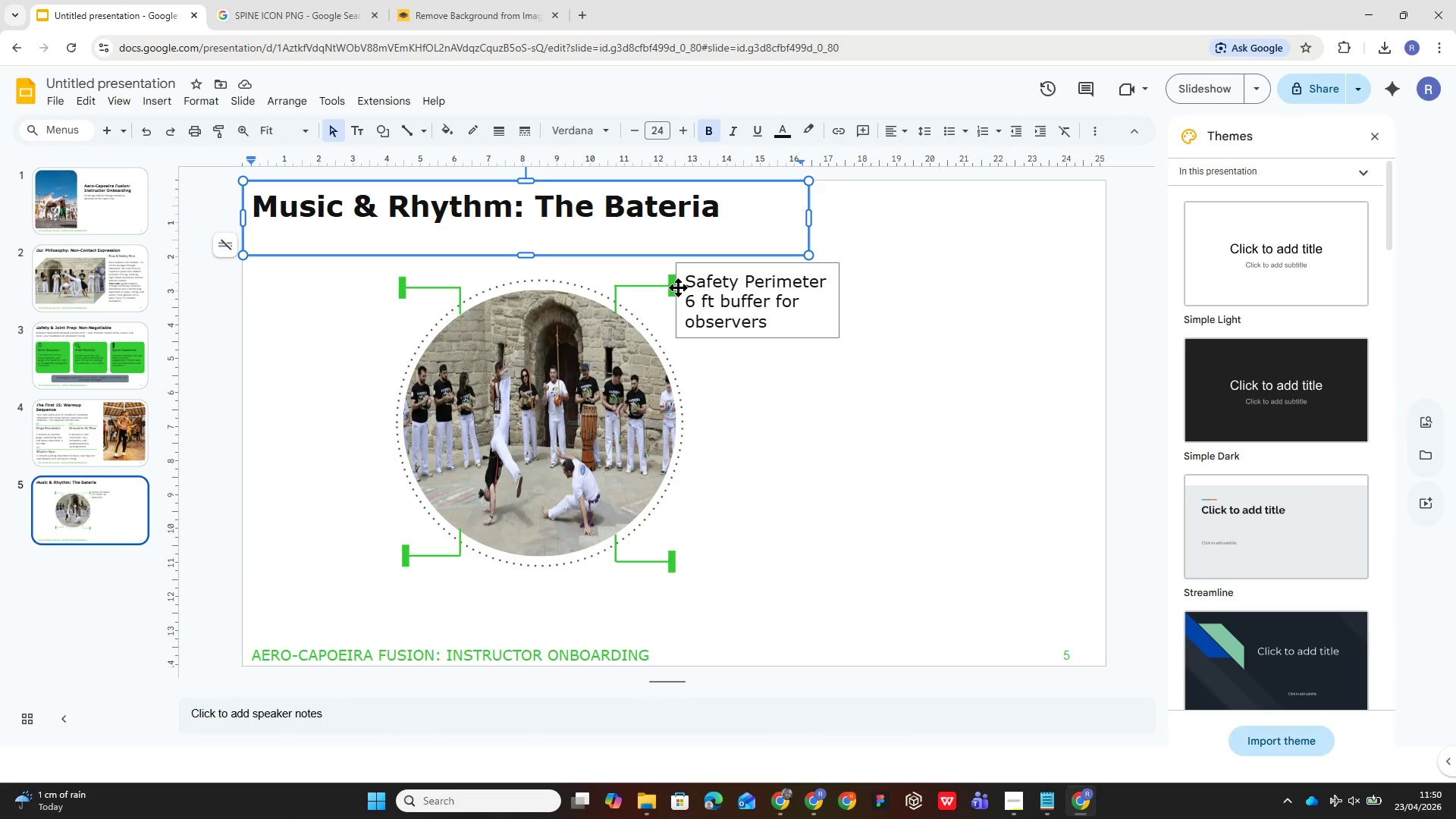 
left_click([673, 287])
 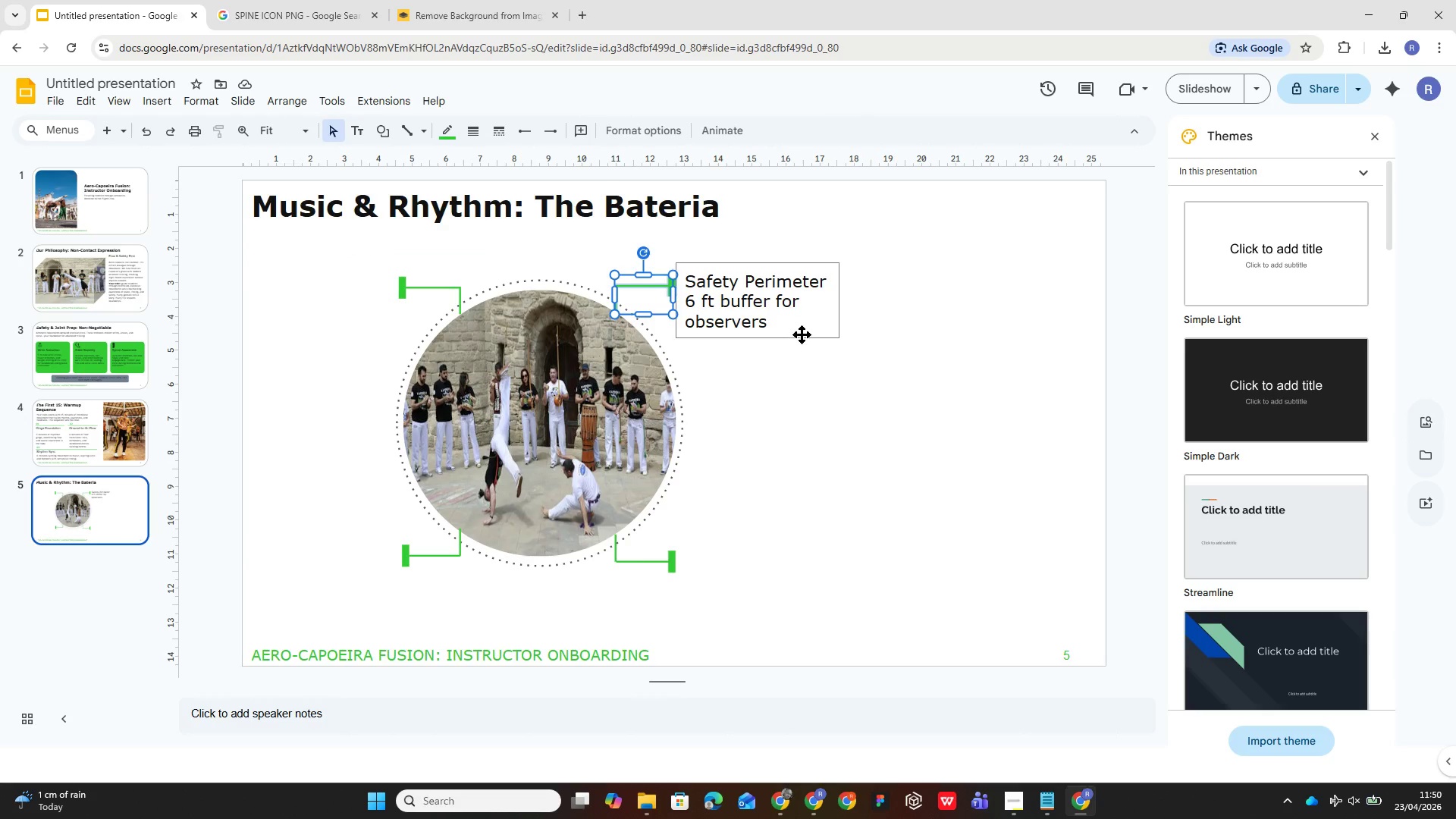 
left_click([733, 309])
 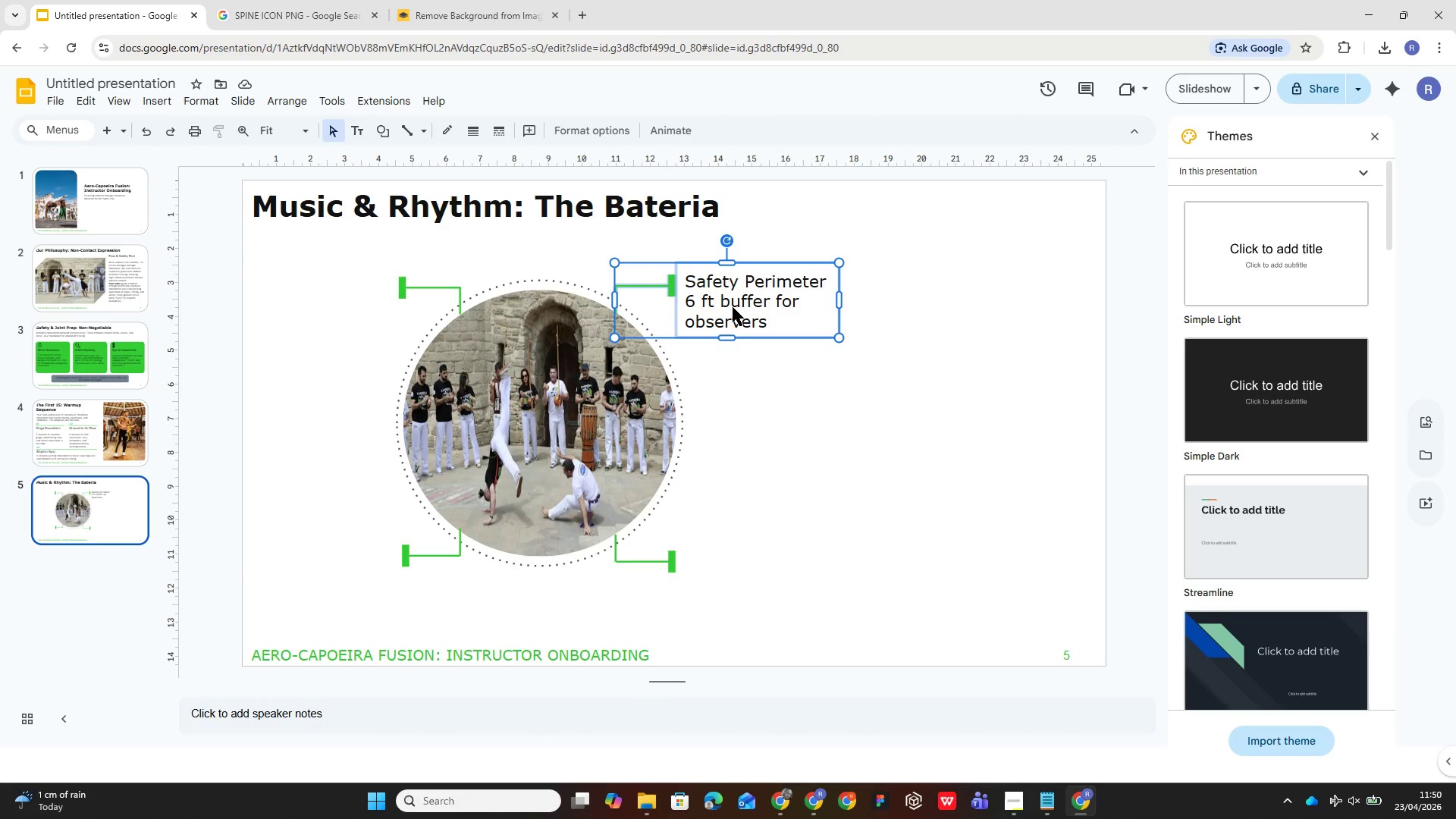 
key(Alt+Control+G)
 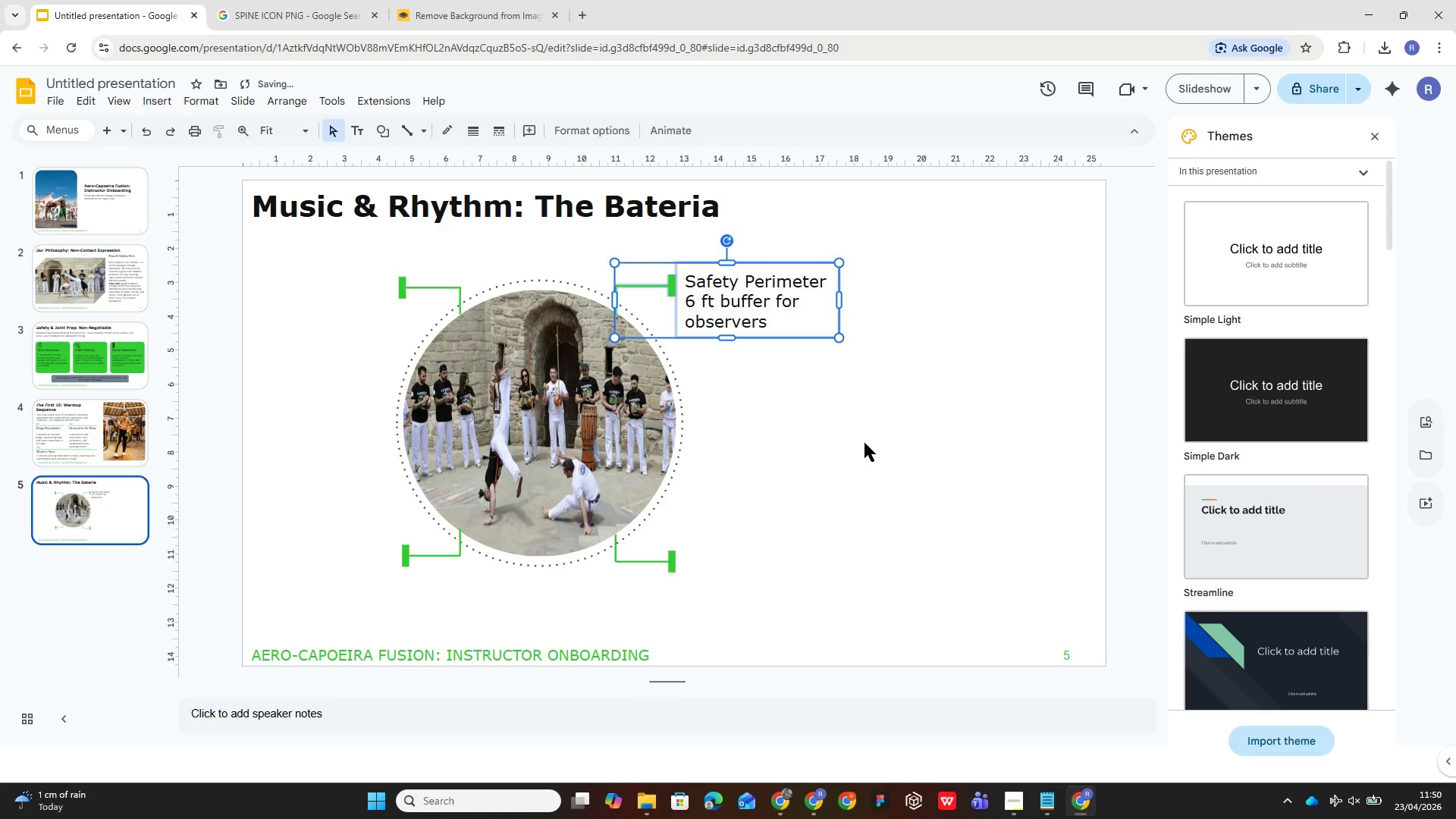 
double_click([761, 297])
 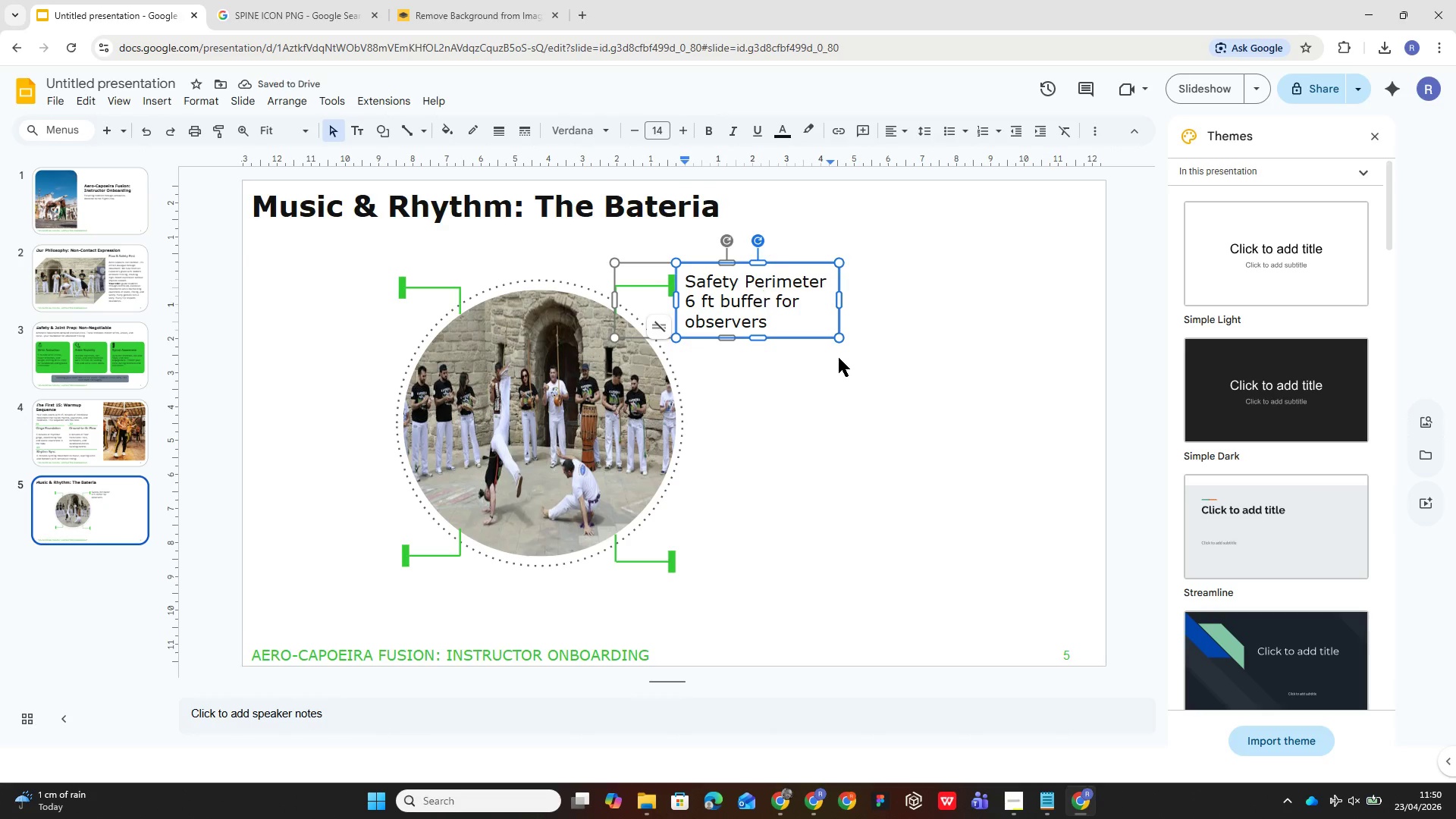 
left_click([843, 383])
 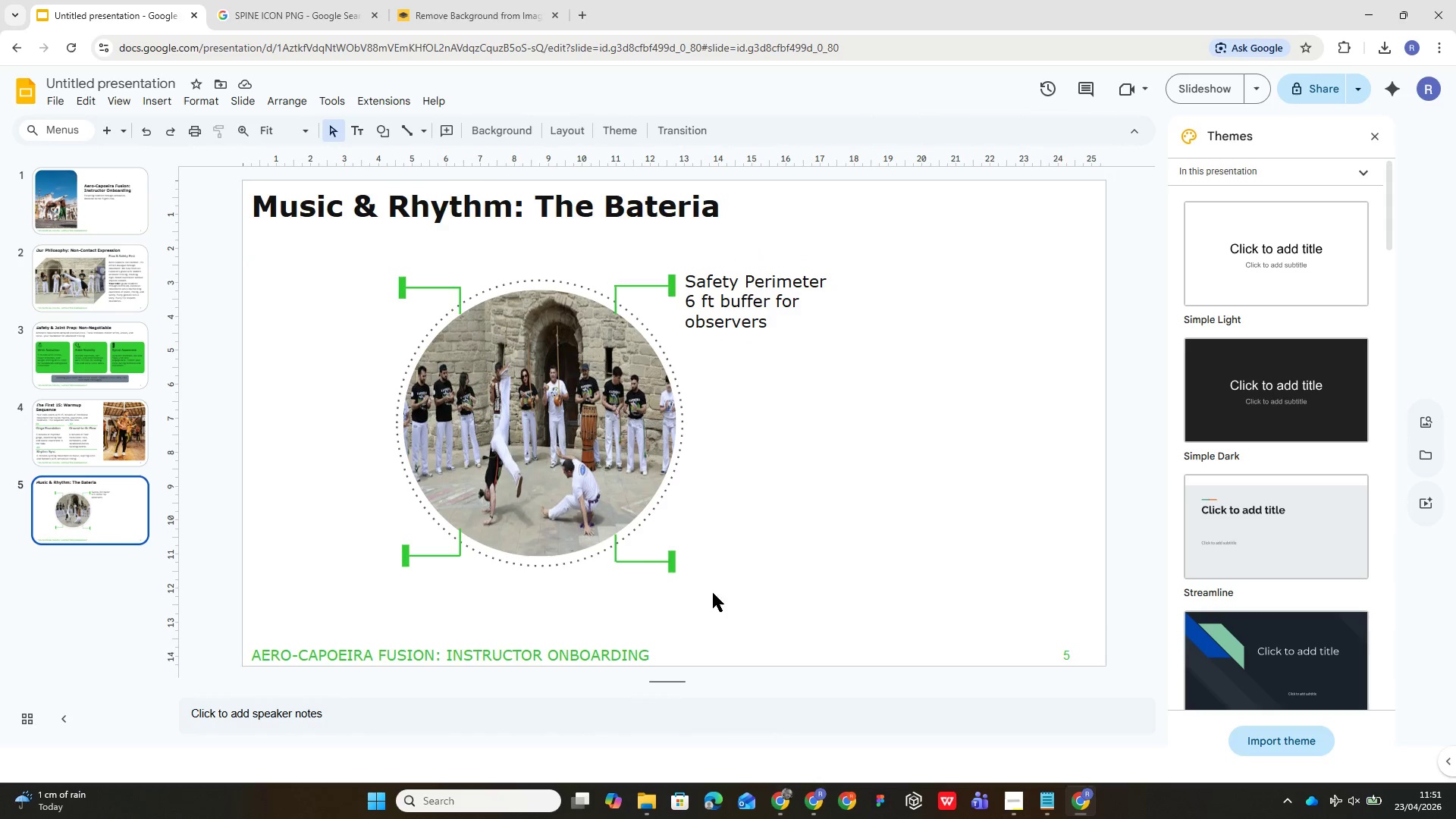 
wait(7.8)
 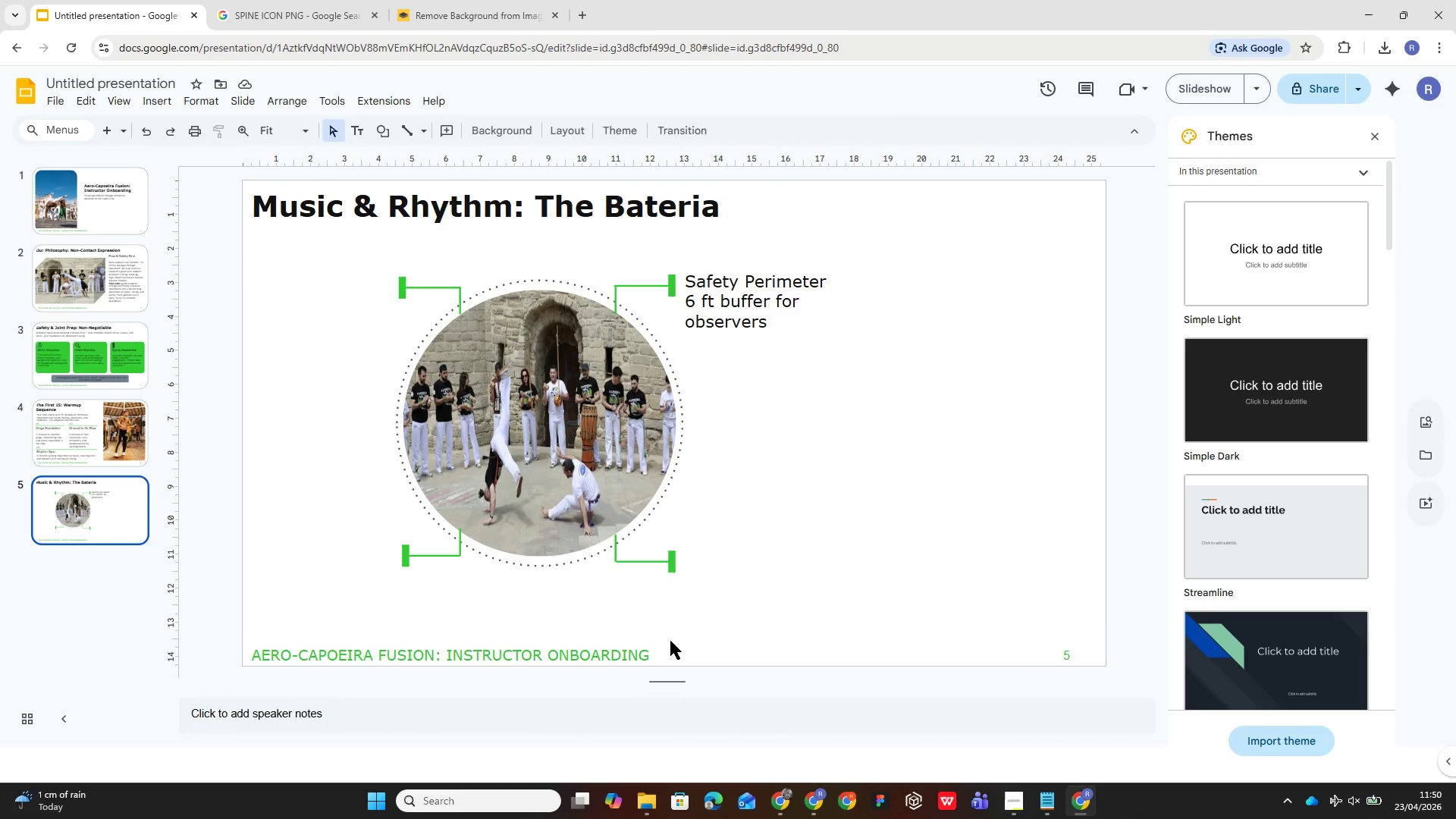 
left_click([358, 133])
 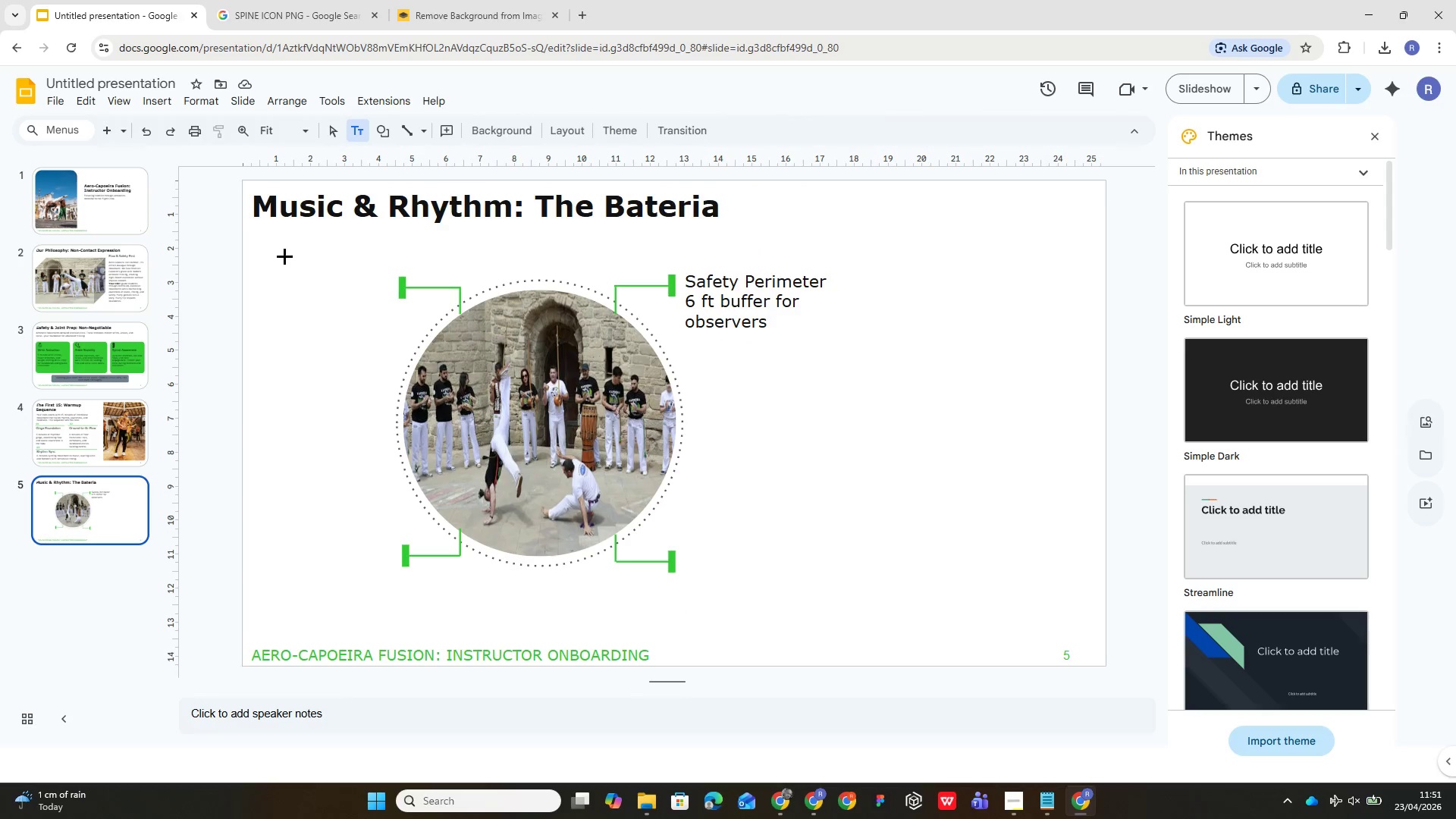 
left_click_drag(start_coordinate=[262, 259], to_coordinate=[390, 326])
 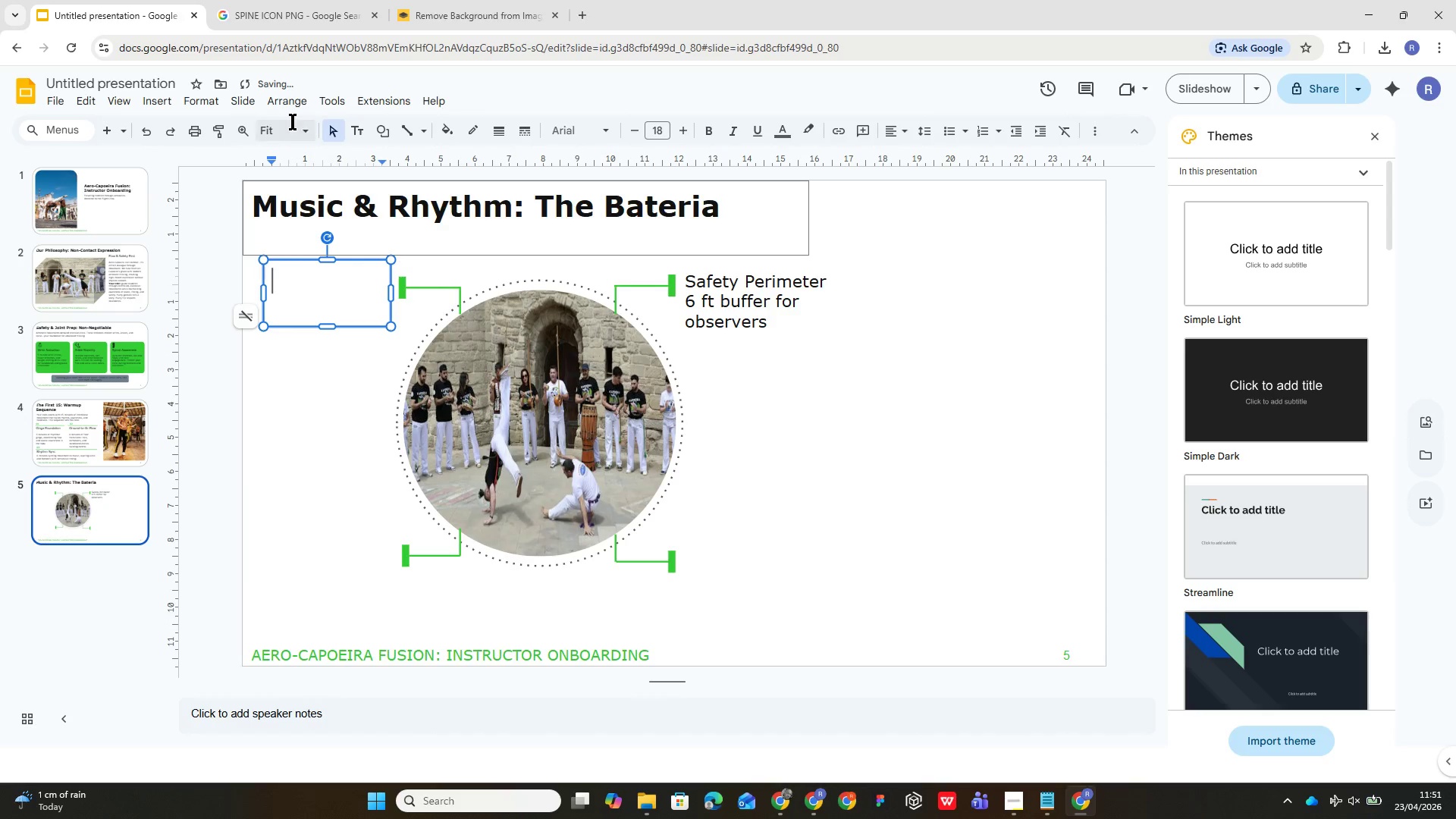 
left_click([357, 130])
 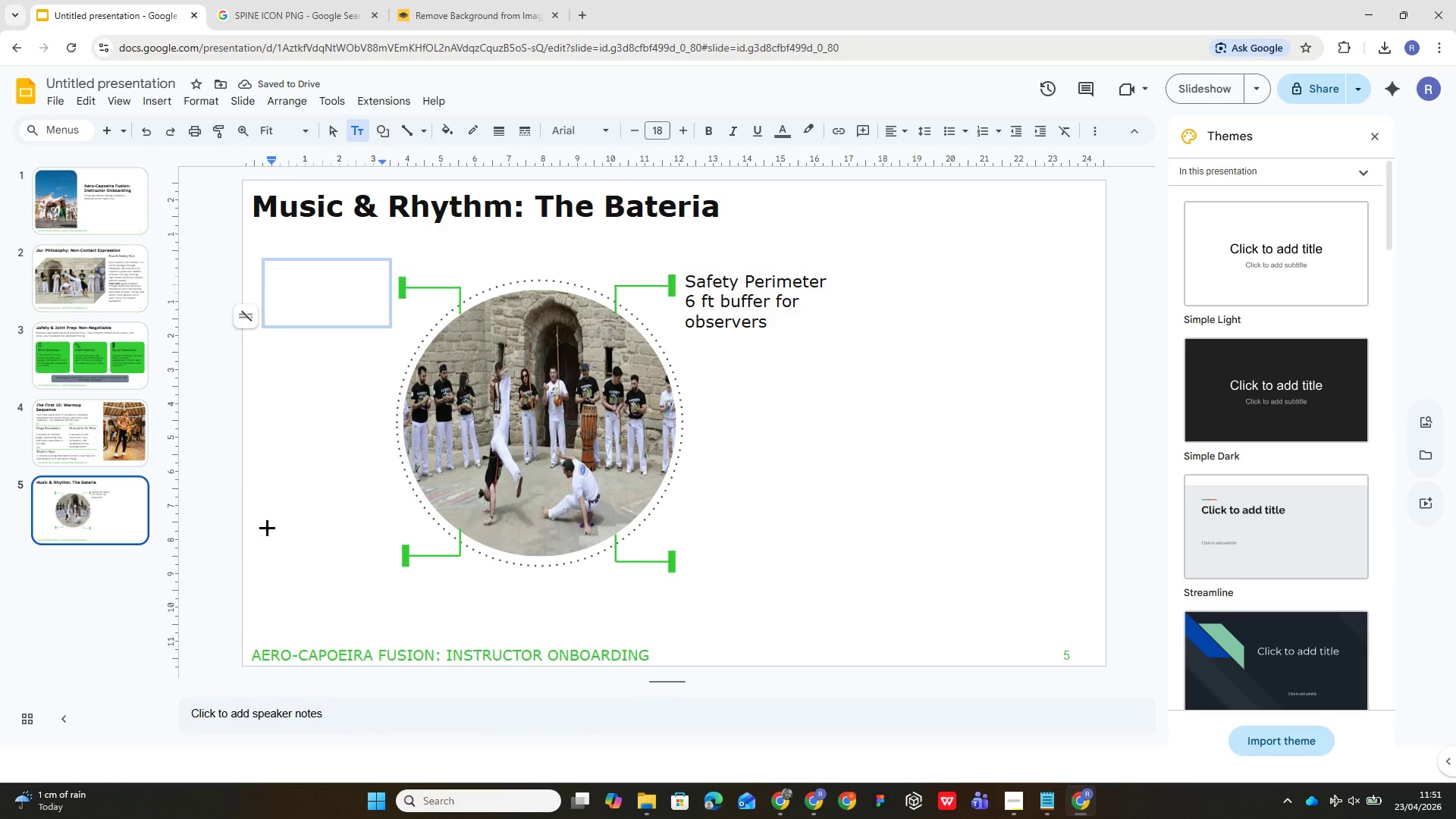 
left_click_drag(start_coordinate=[265, 522], to_coordinate=[393, 594])
 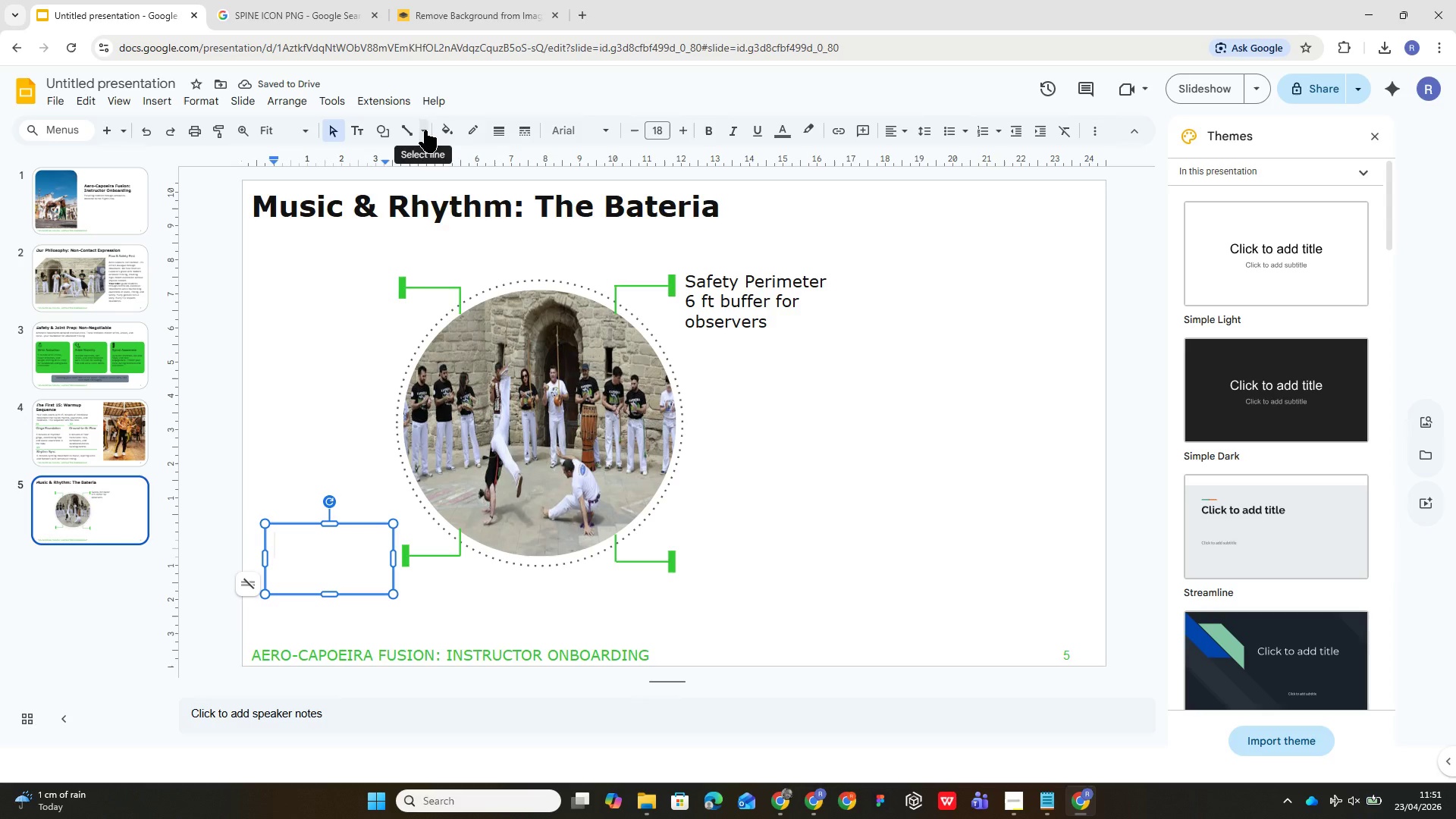 
left_click([355, 127])
 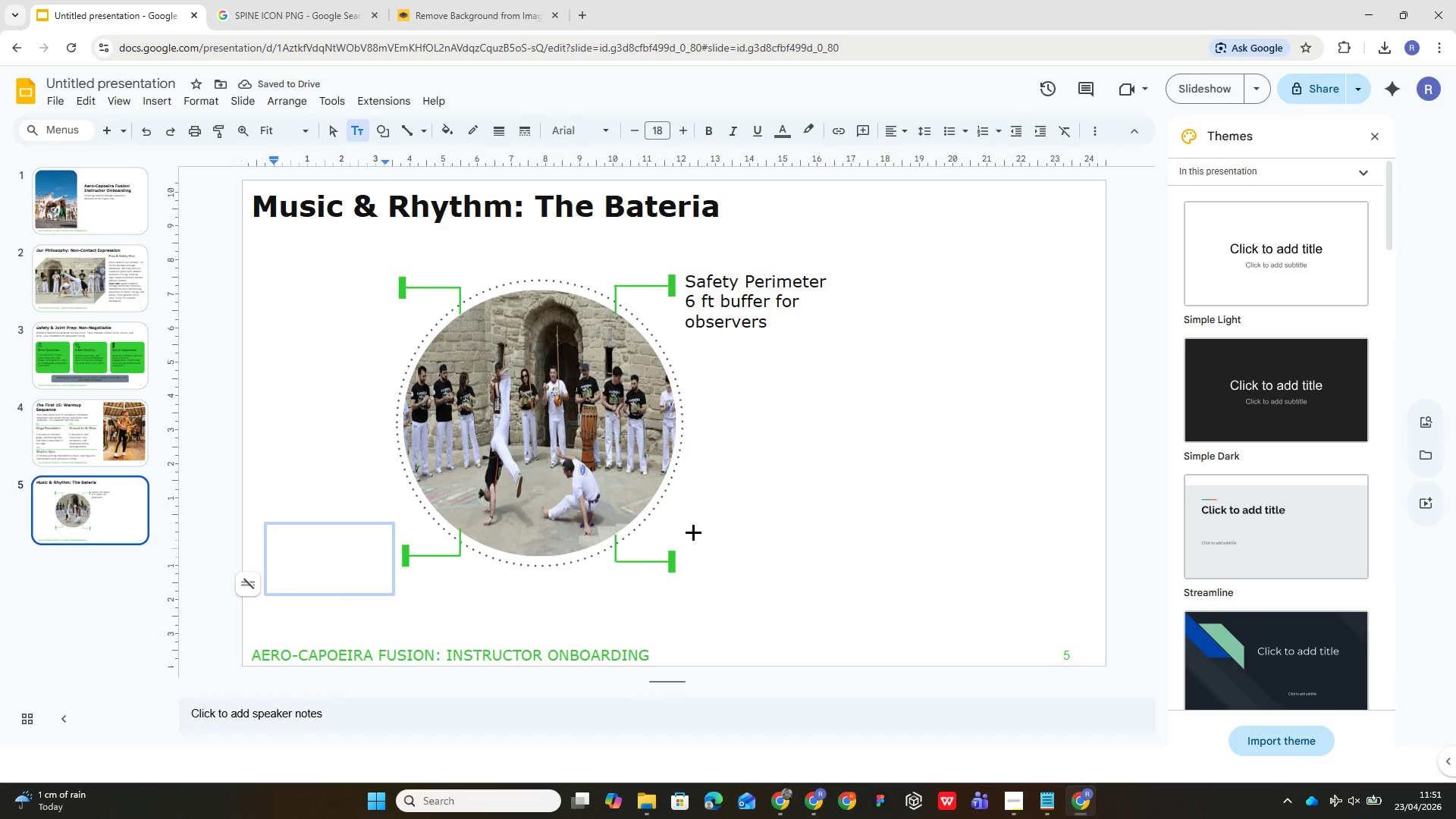 
left_click_drag(start_coordinate=[689, 532], to_coordinate=[686, 532])
 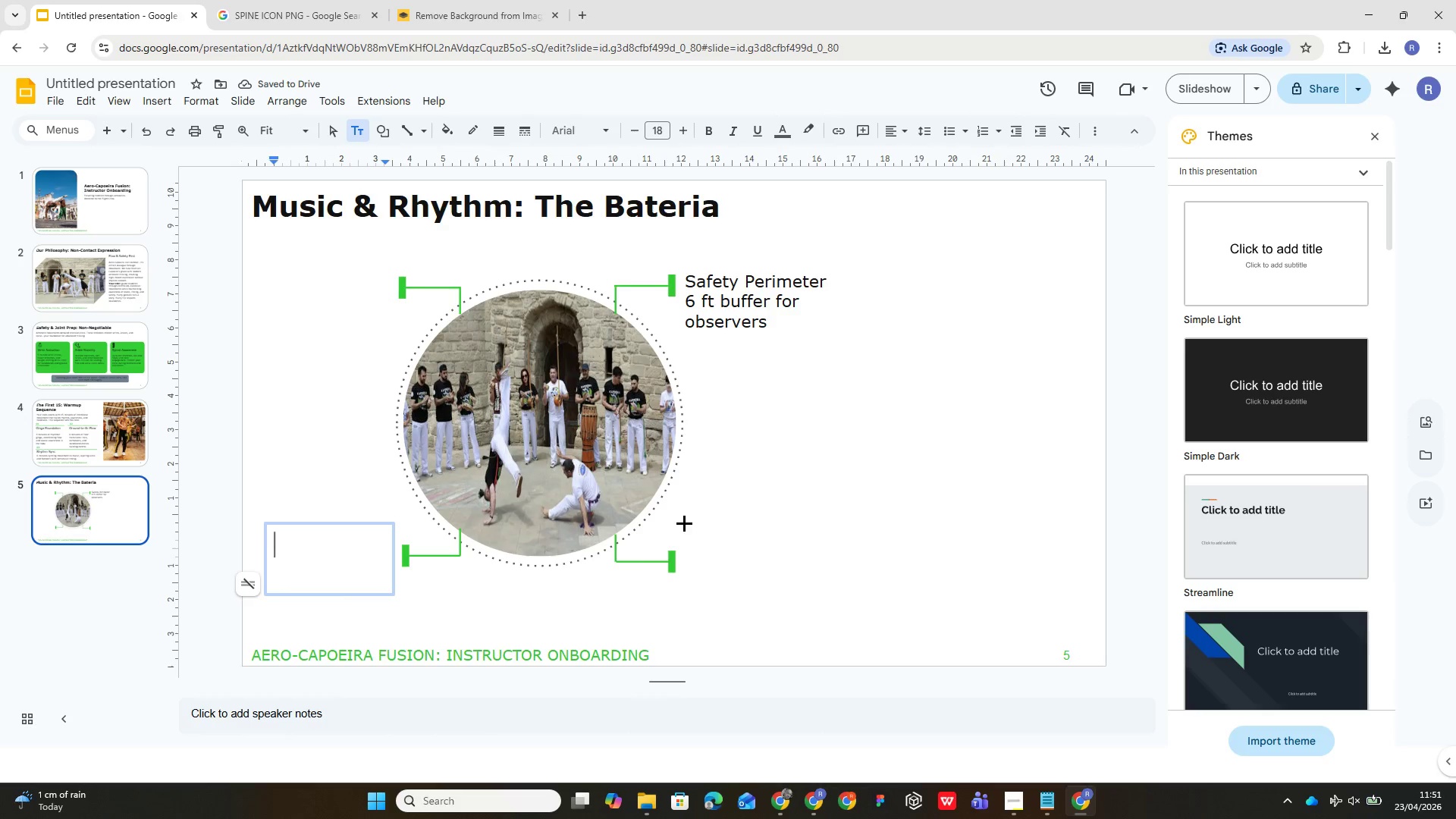 
left_click_drag(start_coordinate=[684, 523], to_coordinate=[819, 596])
 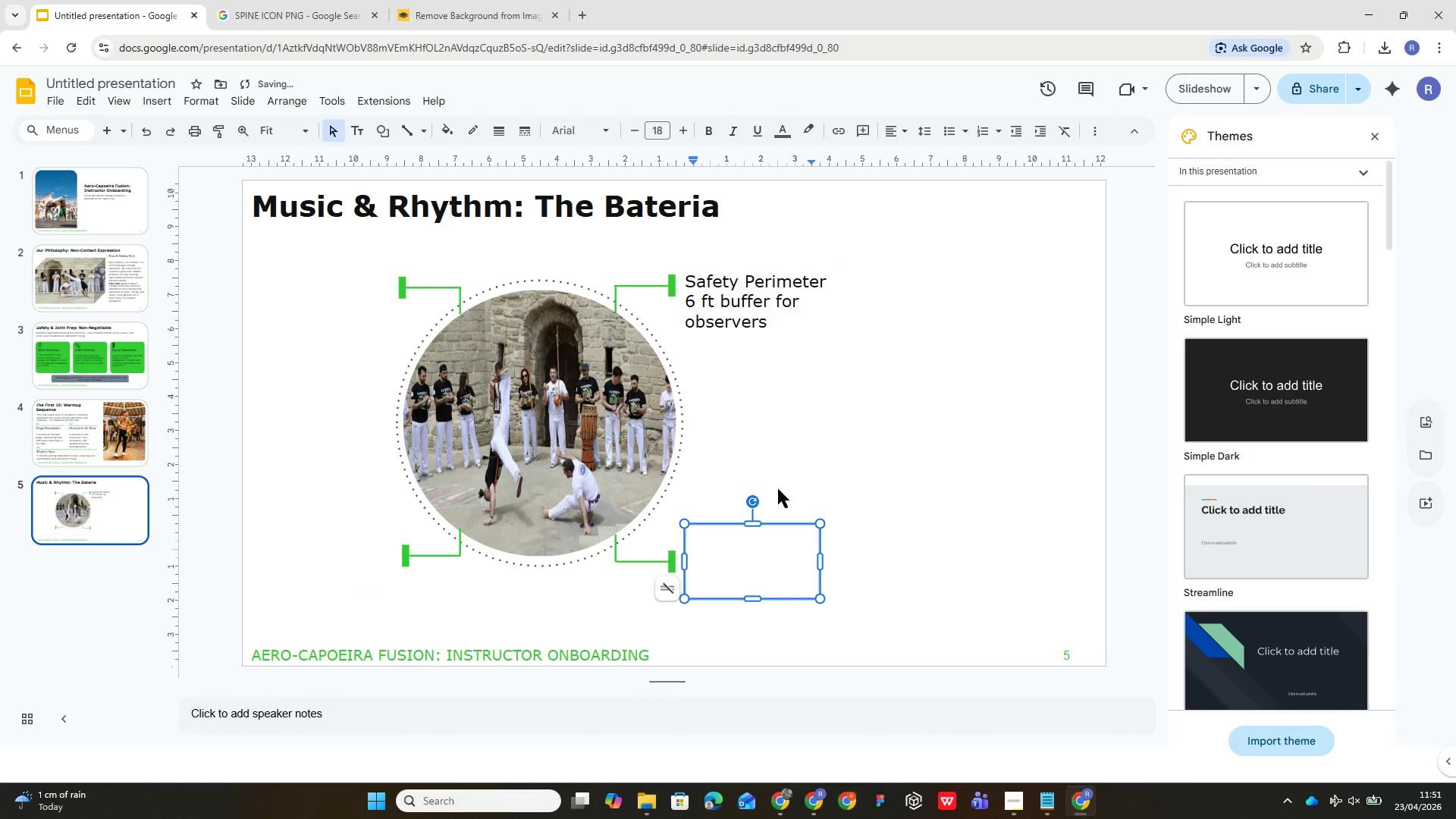 
left_click([780, 479])
 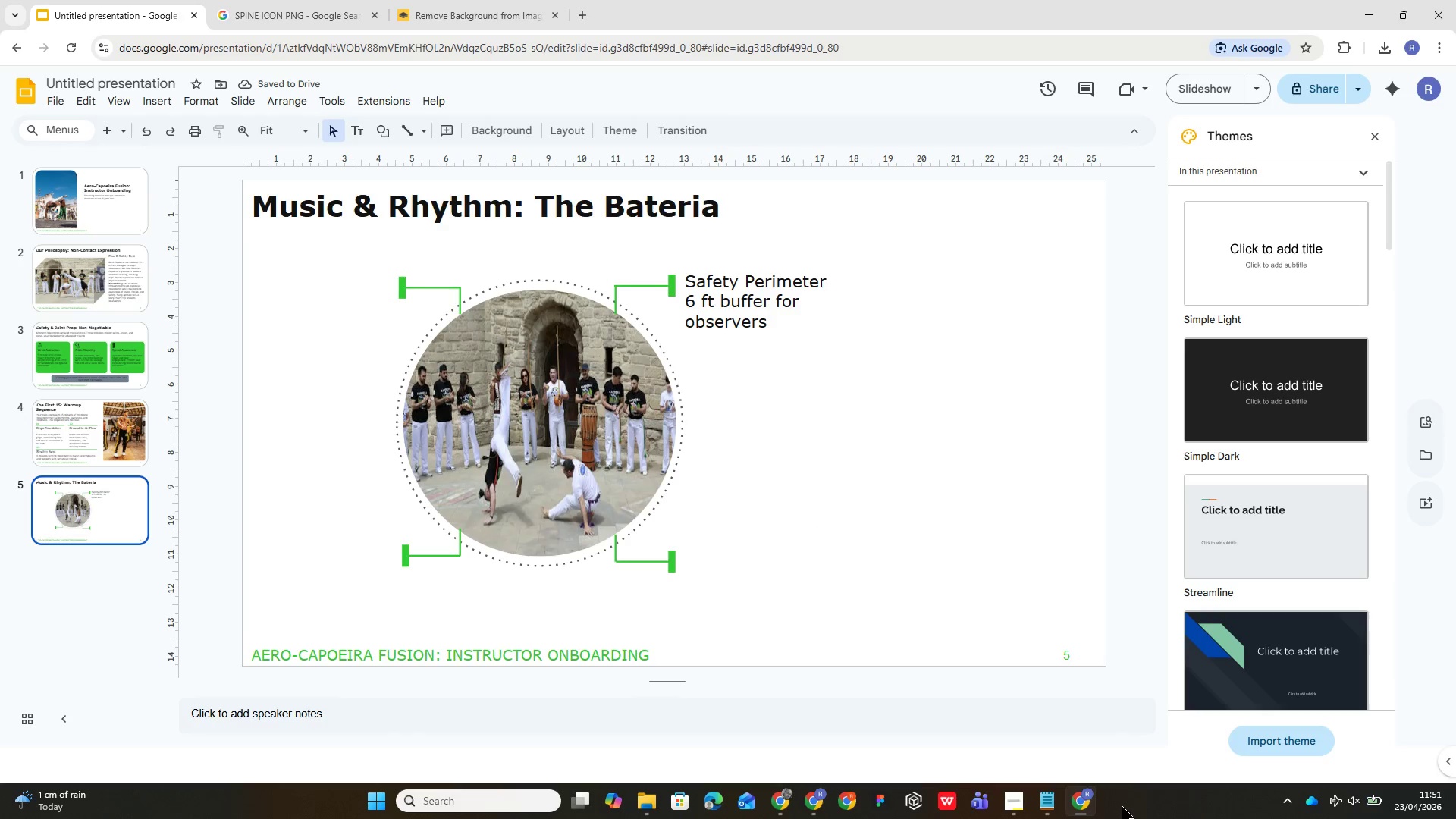 
wait(5.41)
 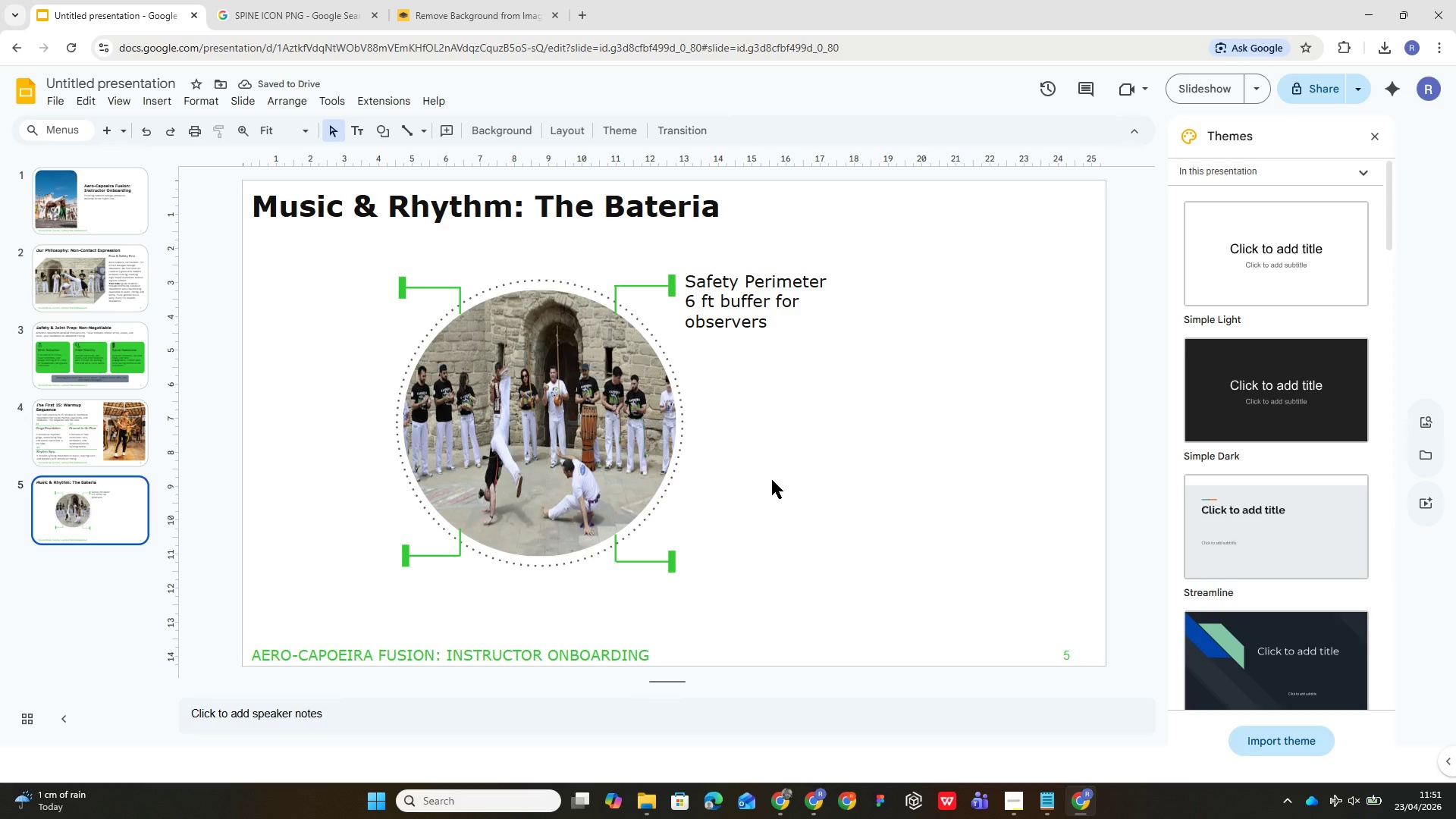 
left_click_drag(start_coordinate=[1046, 798], to_coordinate=[1043, 798])
 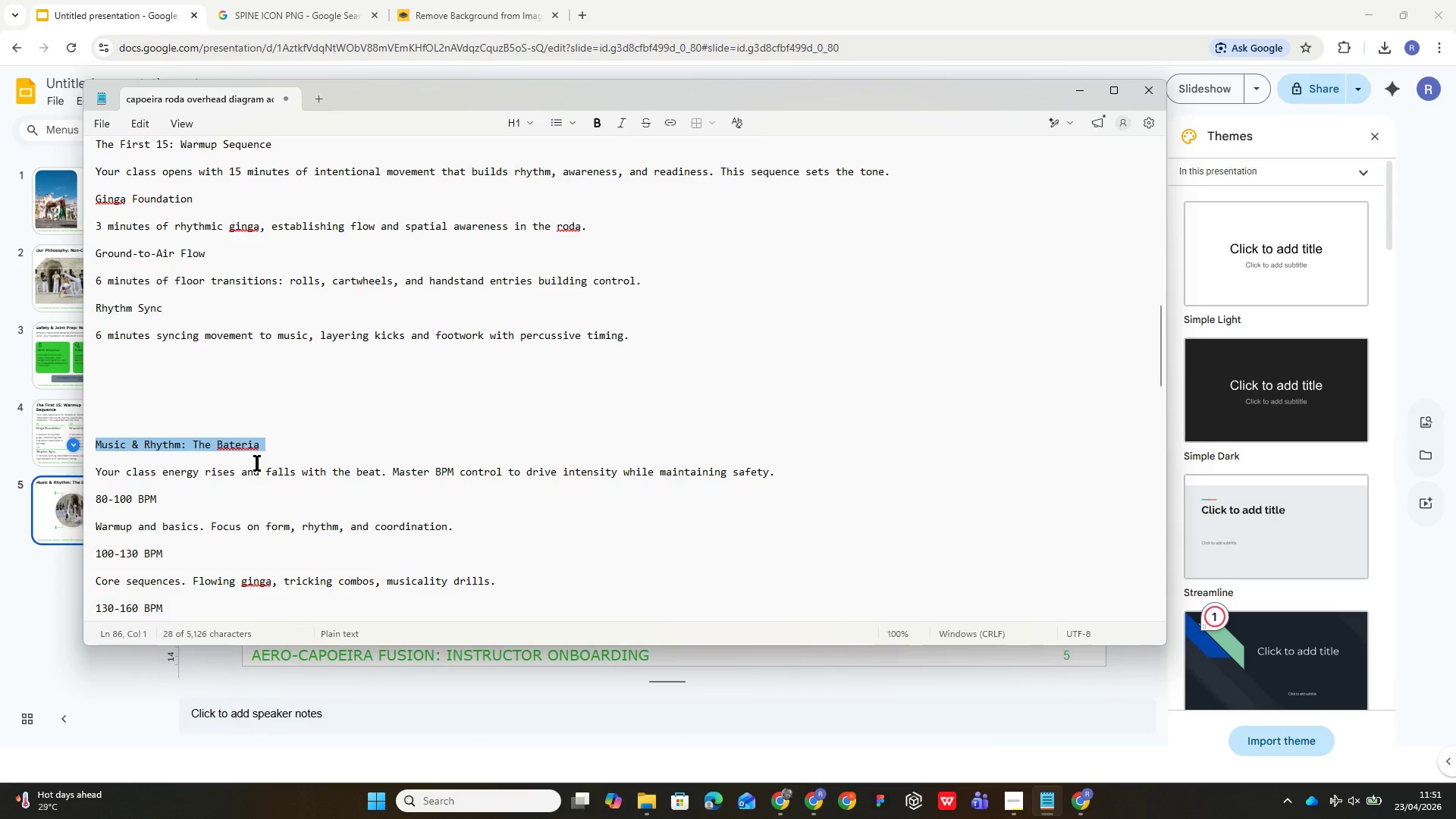 
wait(6.23)
 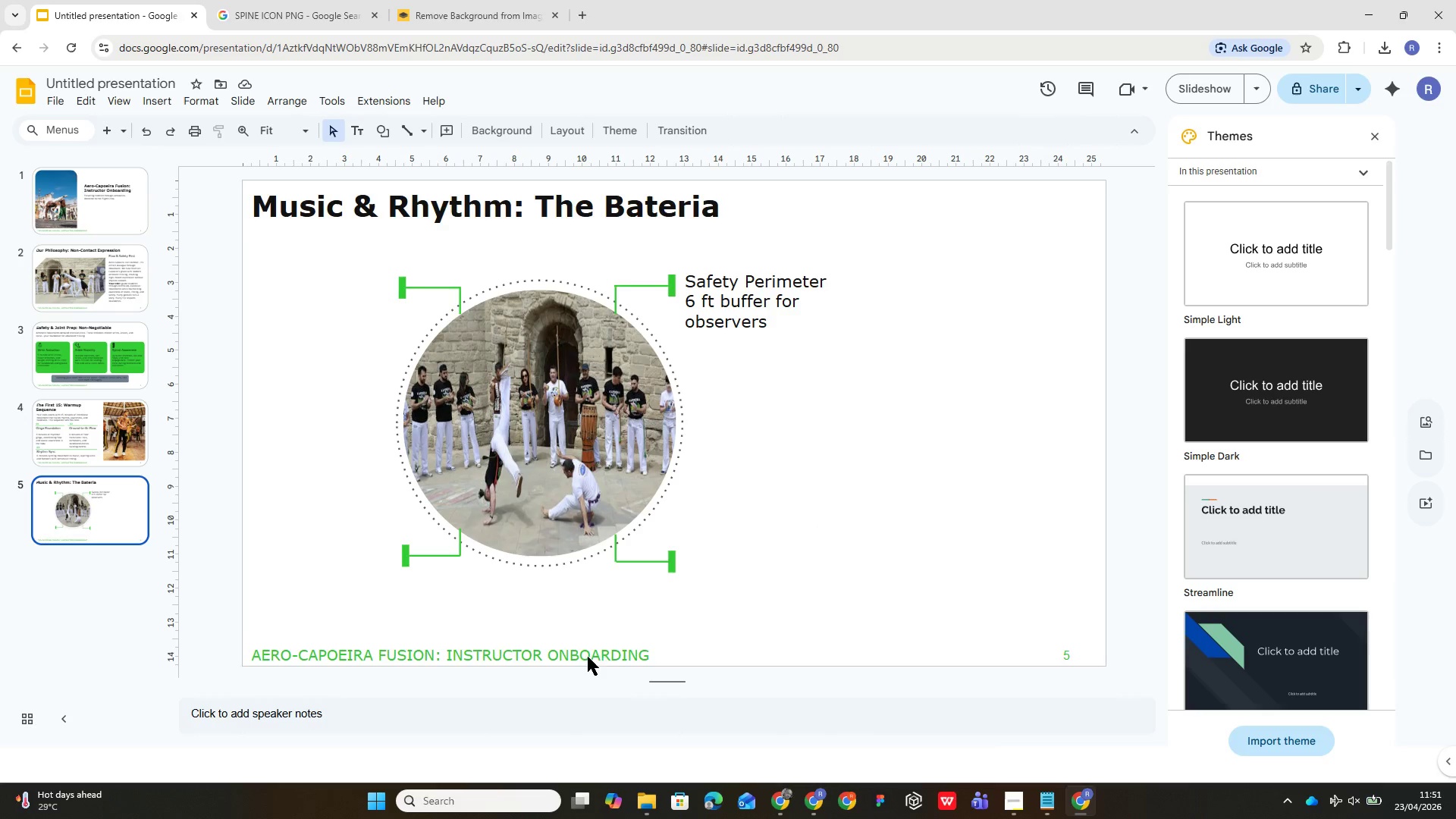 
scroll: coordinate [257, 463], scroll_direction: down, amount: 6.0
 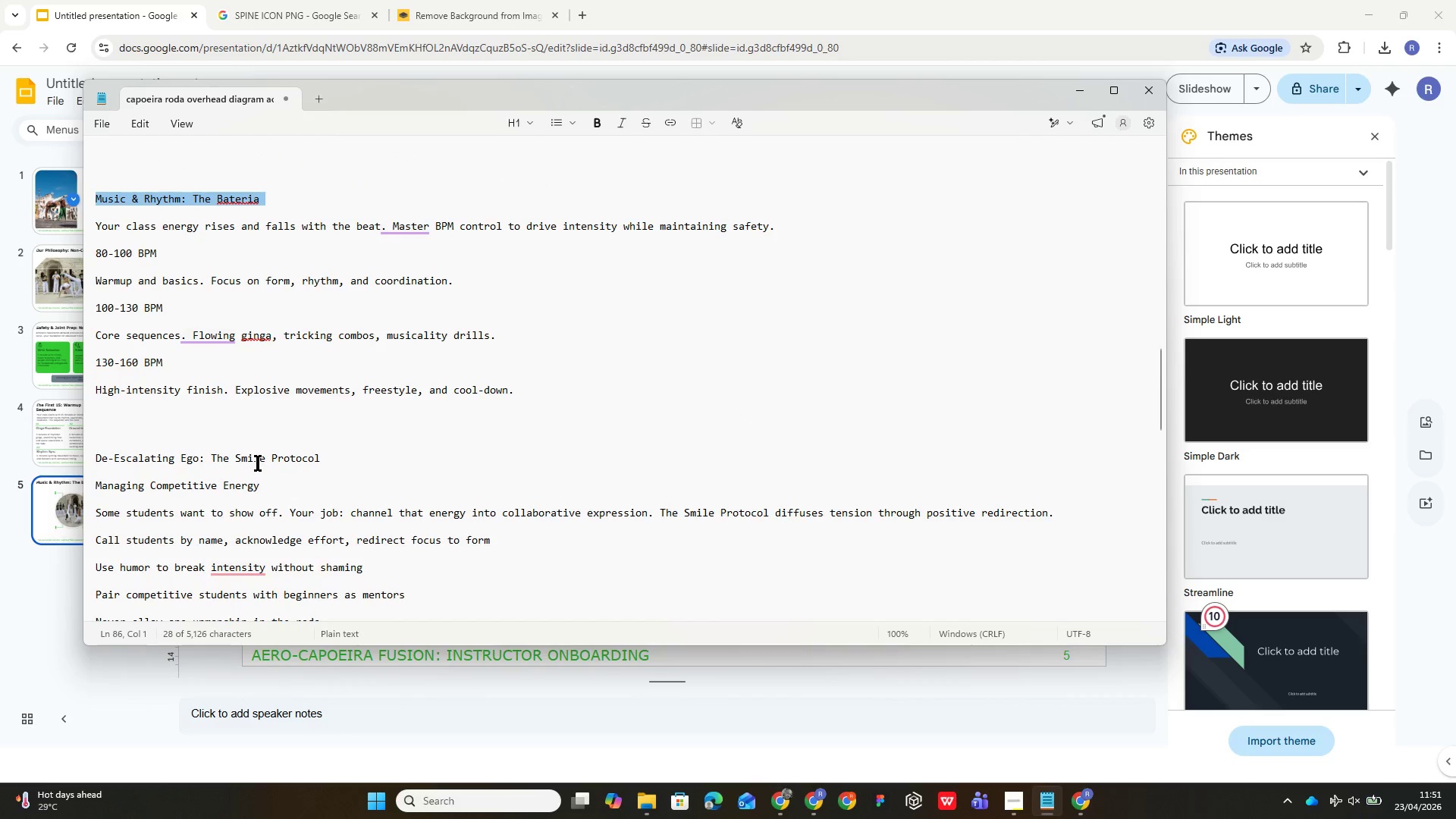 
scroll: coordinate [258, 463], scroll_direction: up, amount: 6.0
 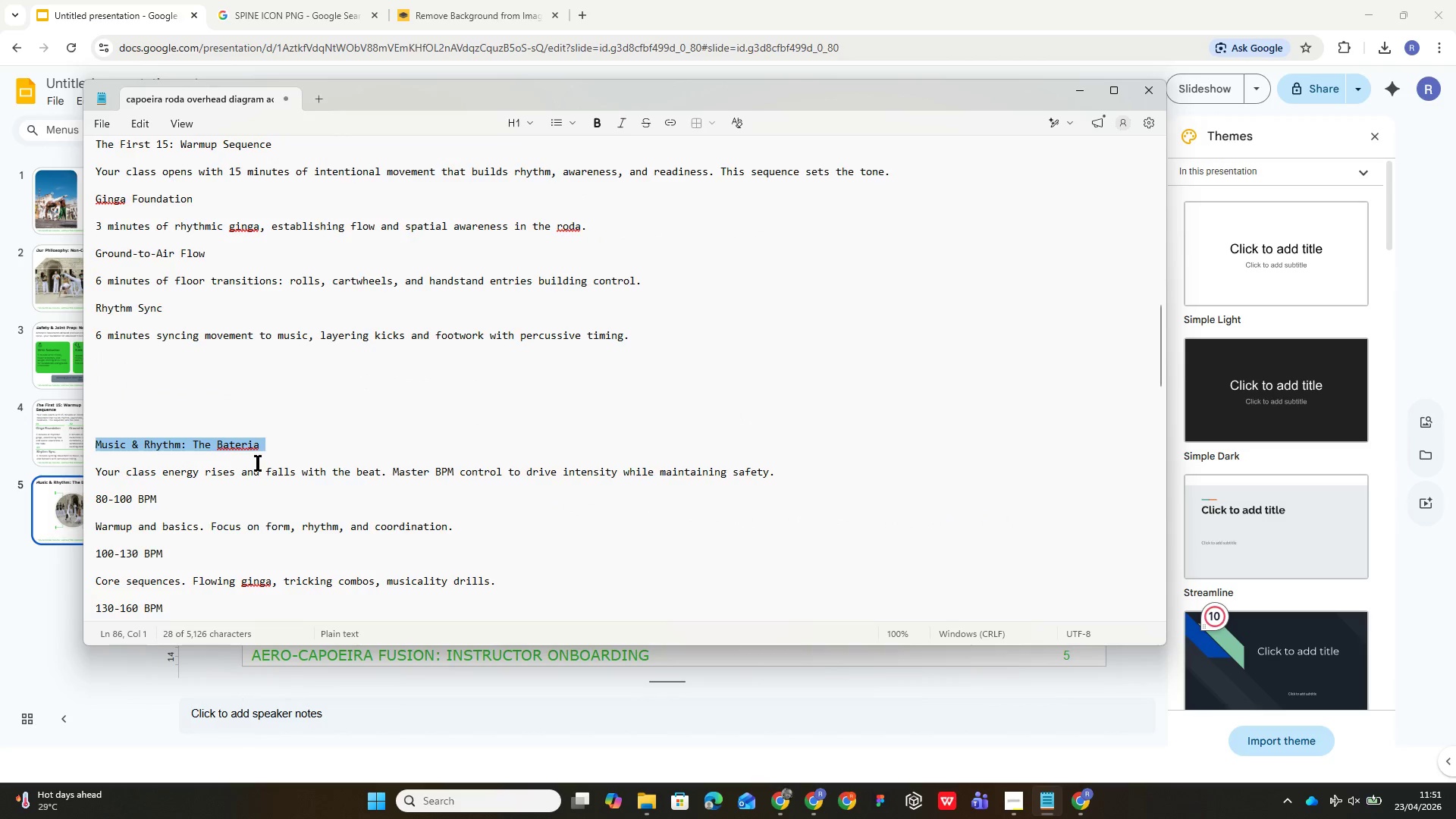 
scroll: coordinate [258, 463], scroll_direction: down, amount: 4.0
 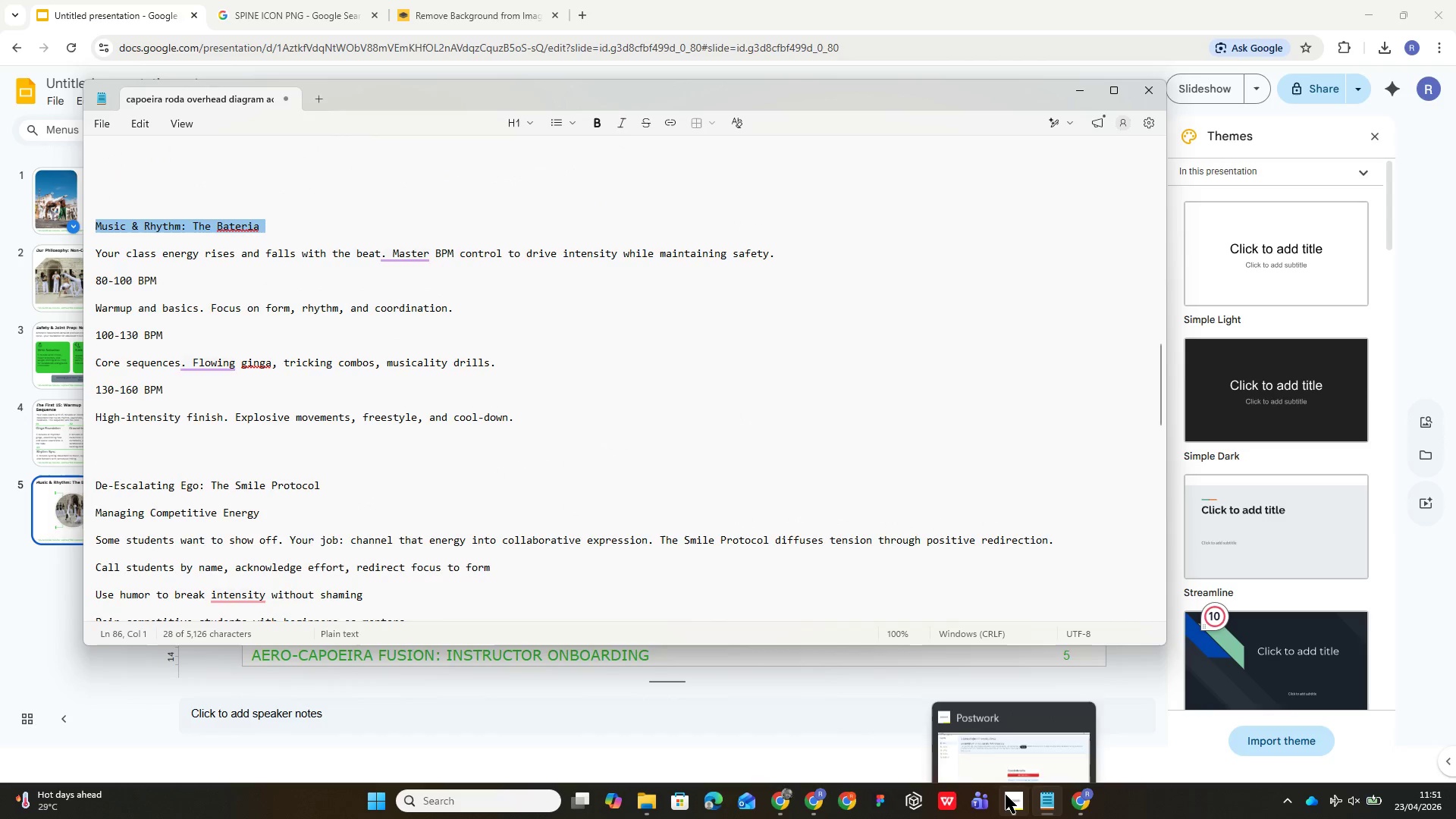 
left_click([1006, 795])